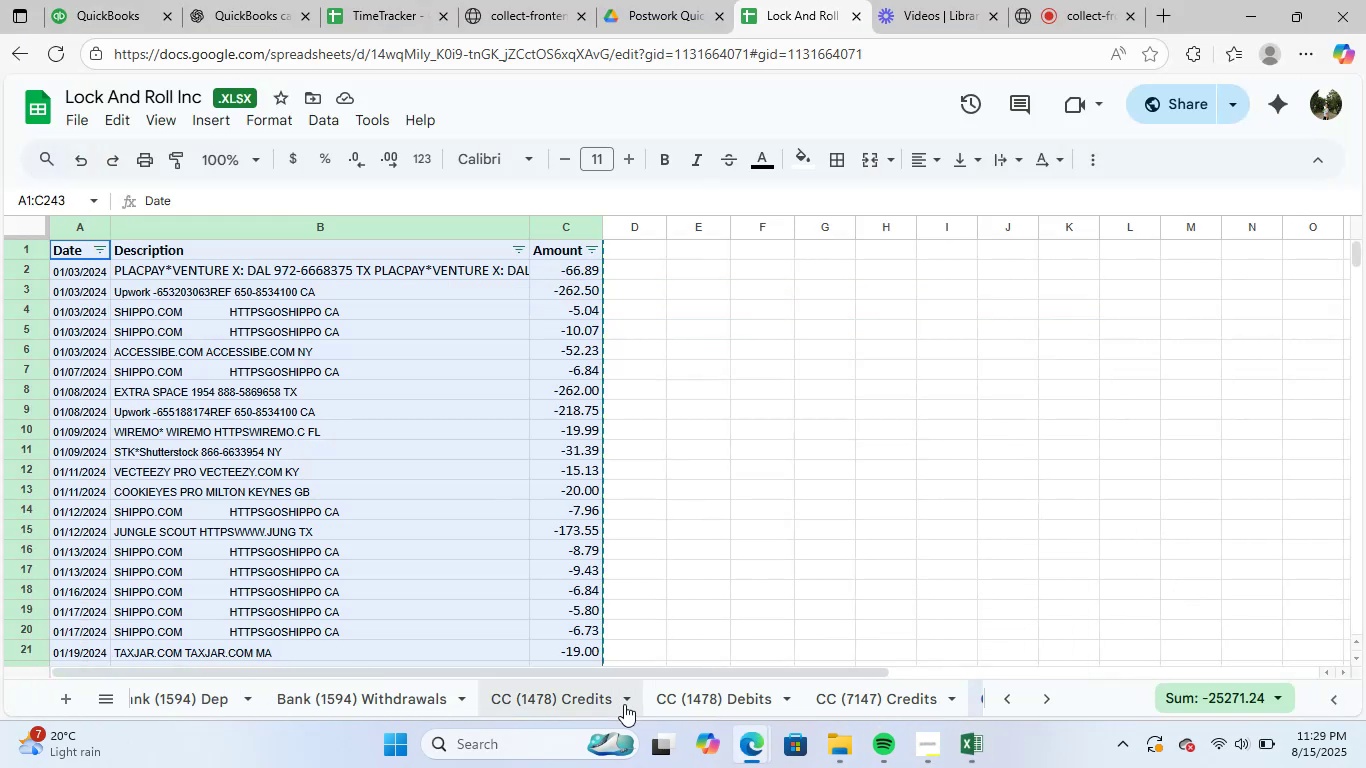 
left_click([1004, 700])
 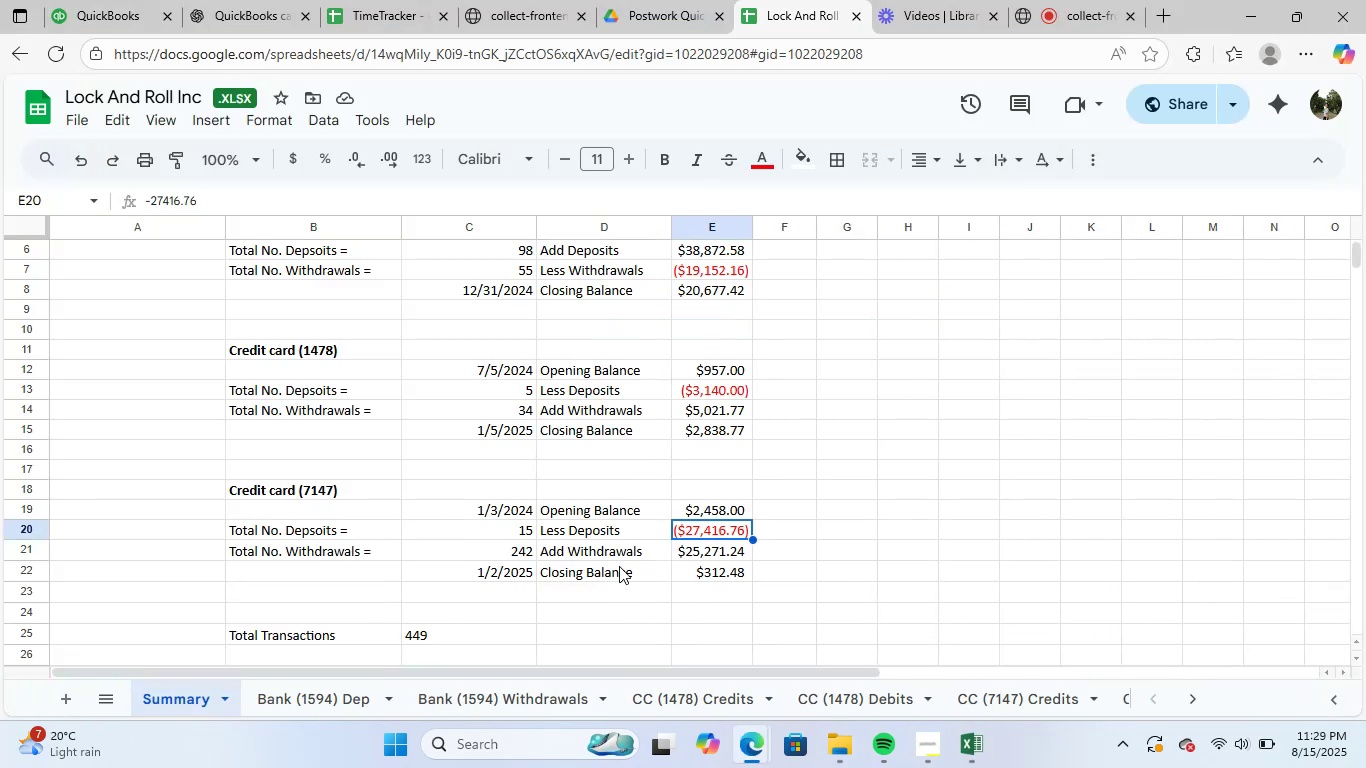 
left_click([721, 553])
 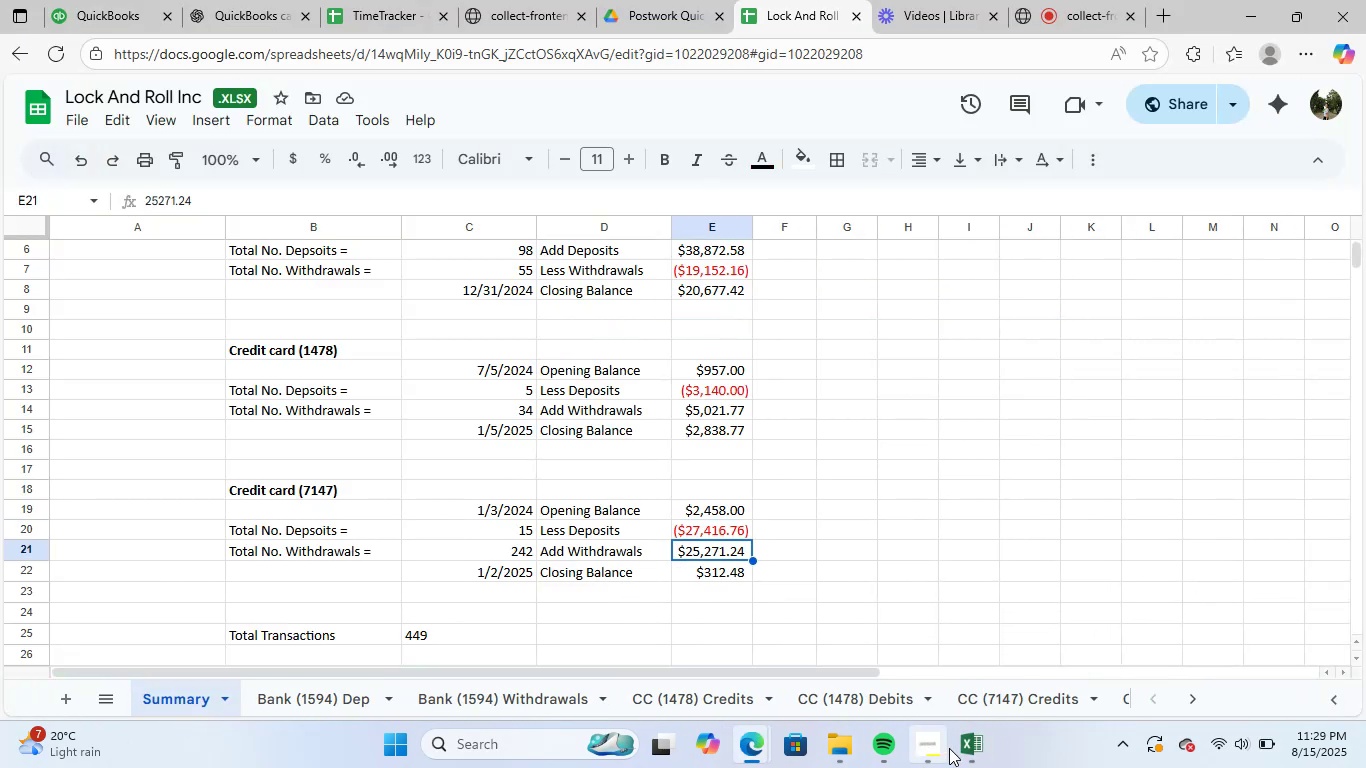 
left_click([972, 744])
 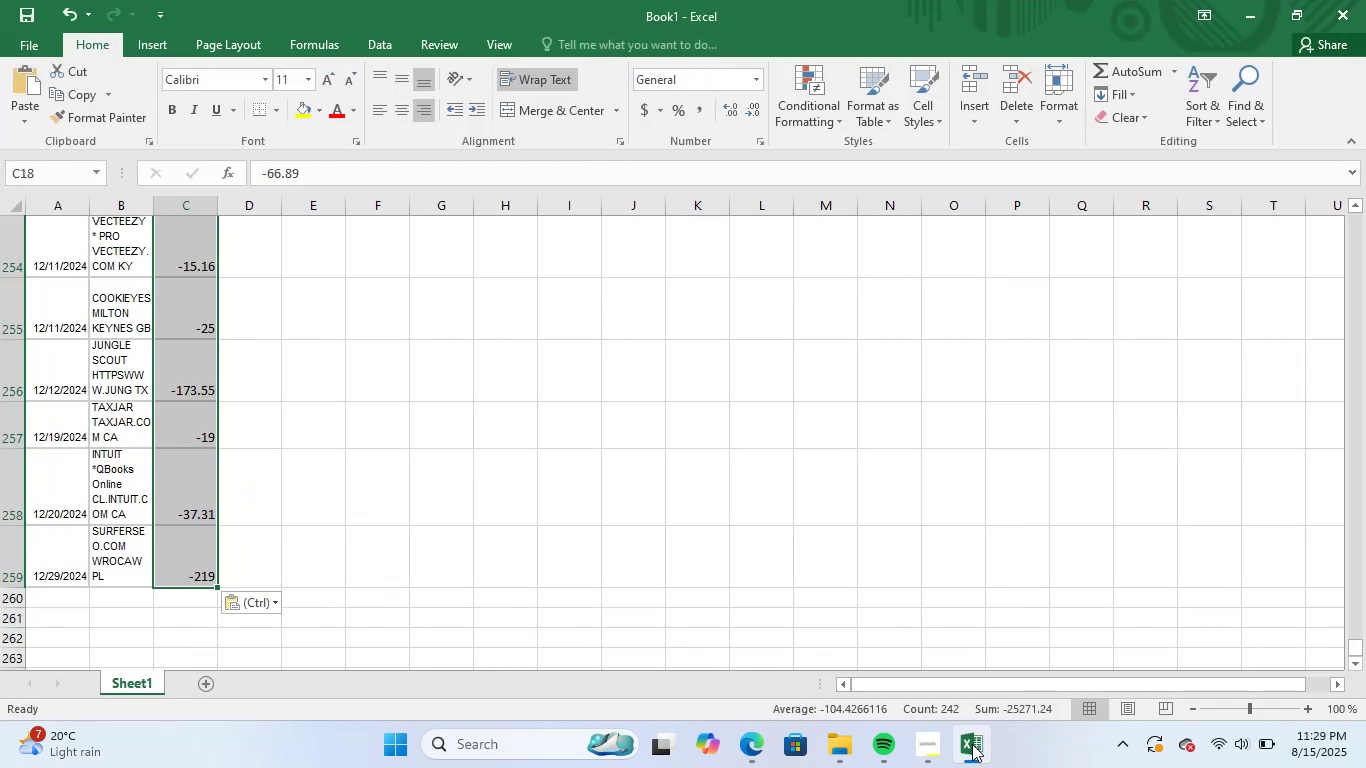 
key(Control+C)
 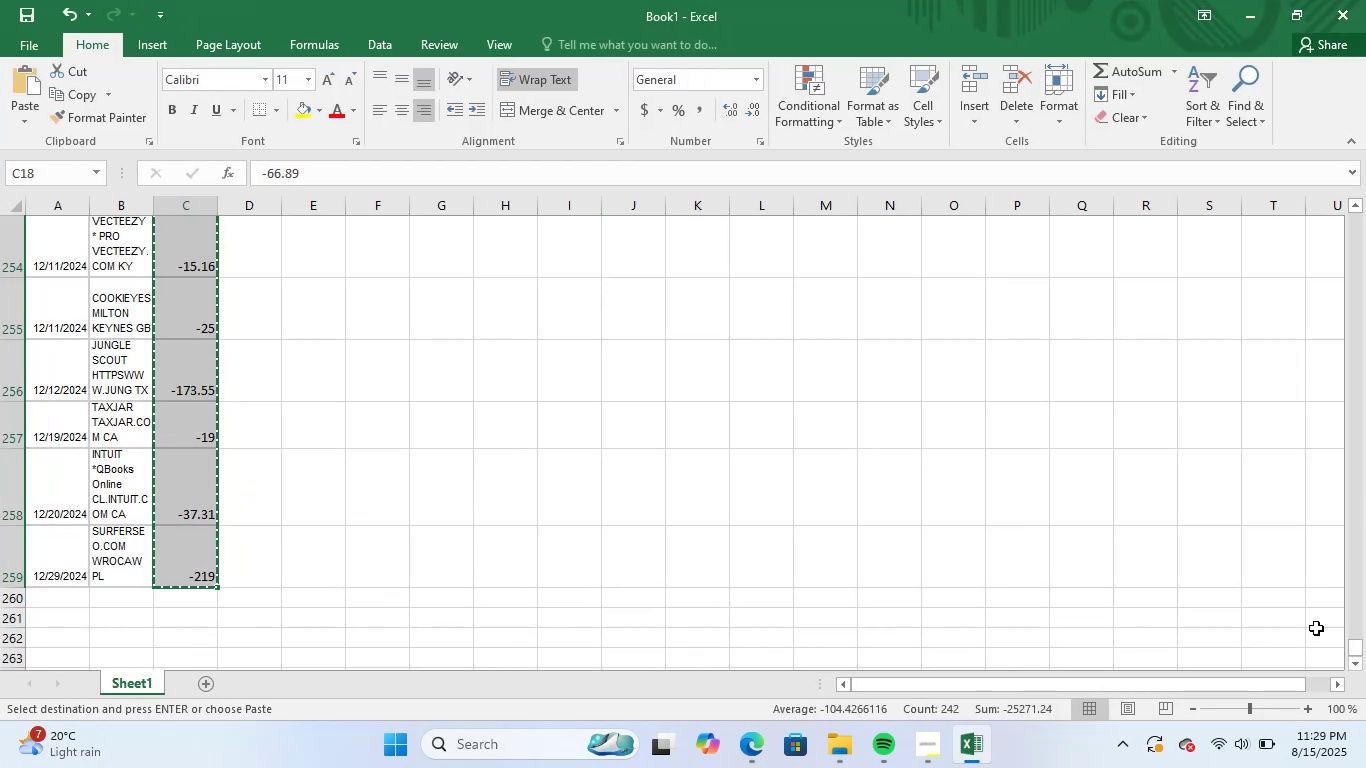 
left_click_drag(start_coordinate=[1352, 645], to_coordinate=[1341, 93])
 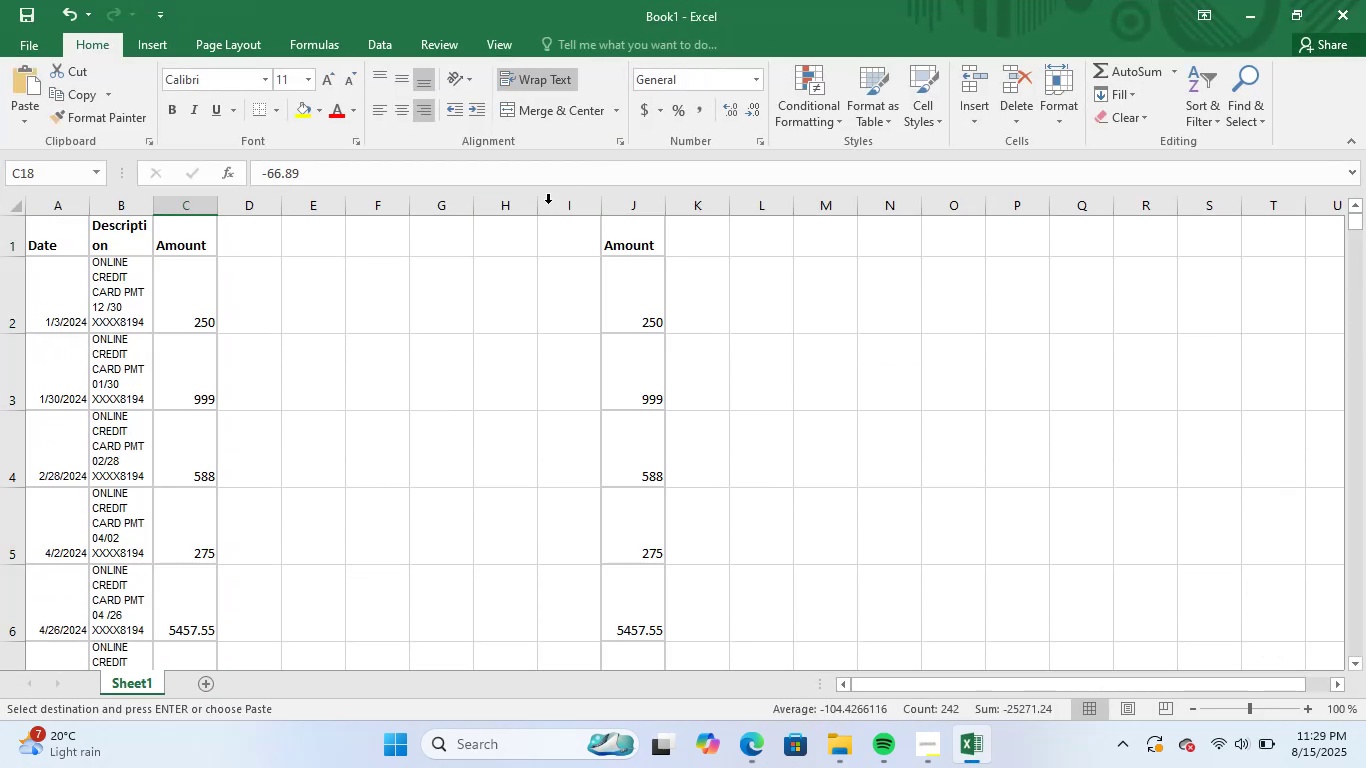 
left_click([578, 205])
 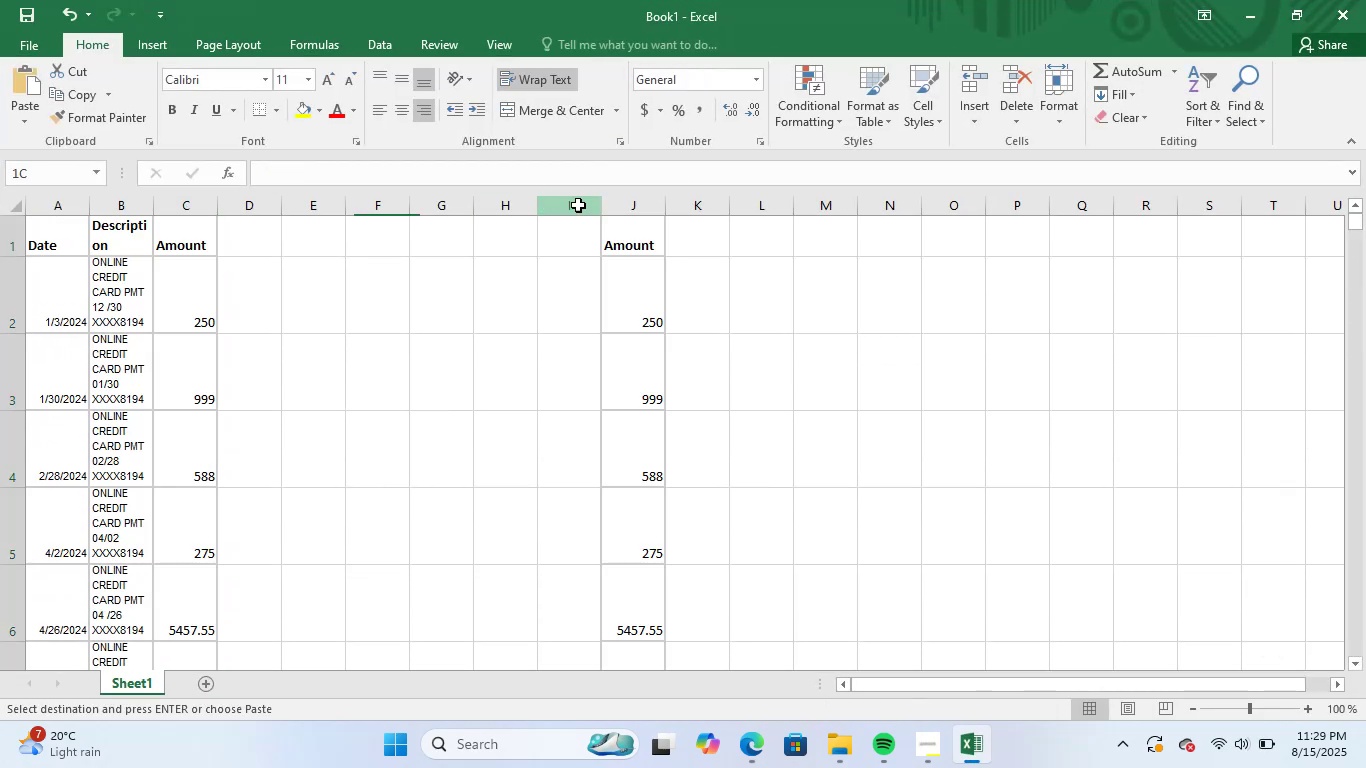 
key(Control+ControlLeft)
 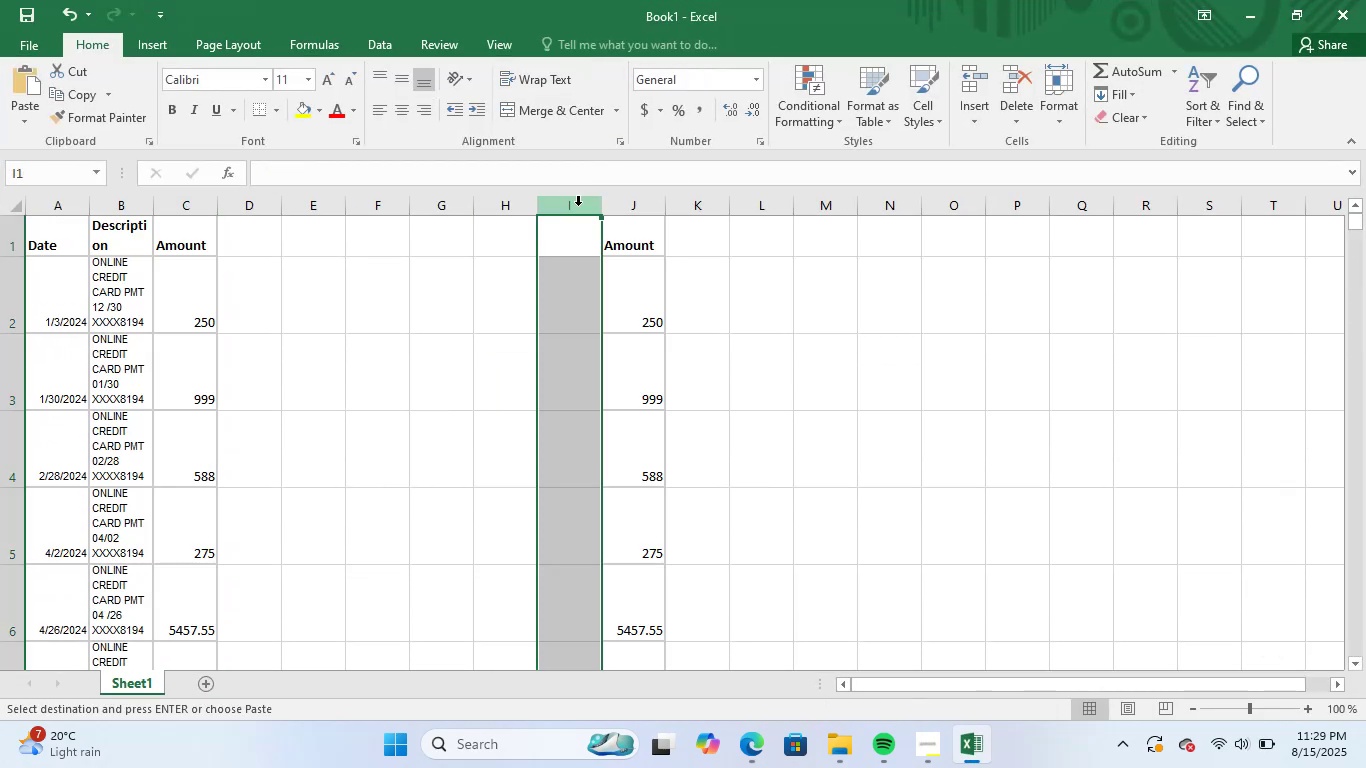 
key(Control+V)
 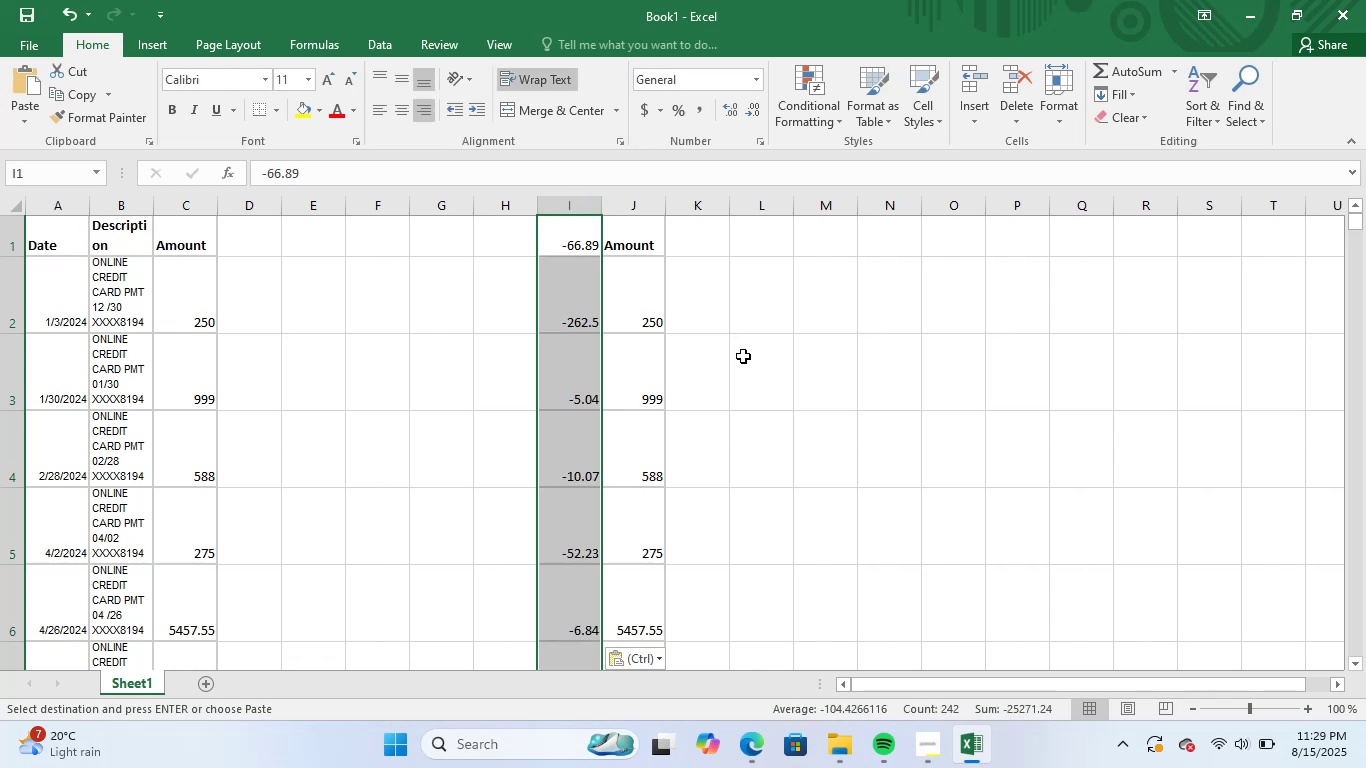 
double_click([641, 242])
 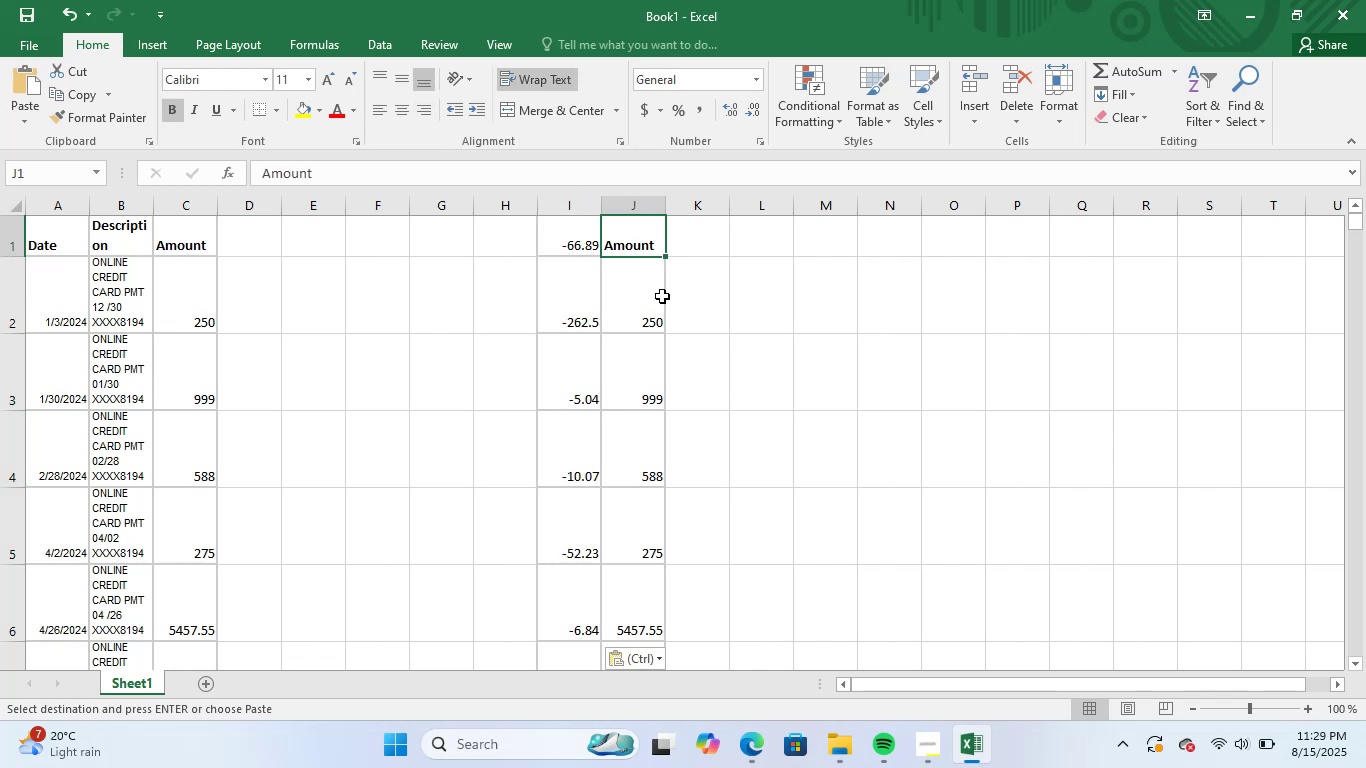 
key(Delete)
 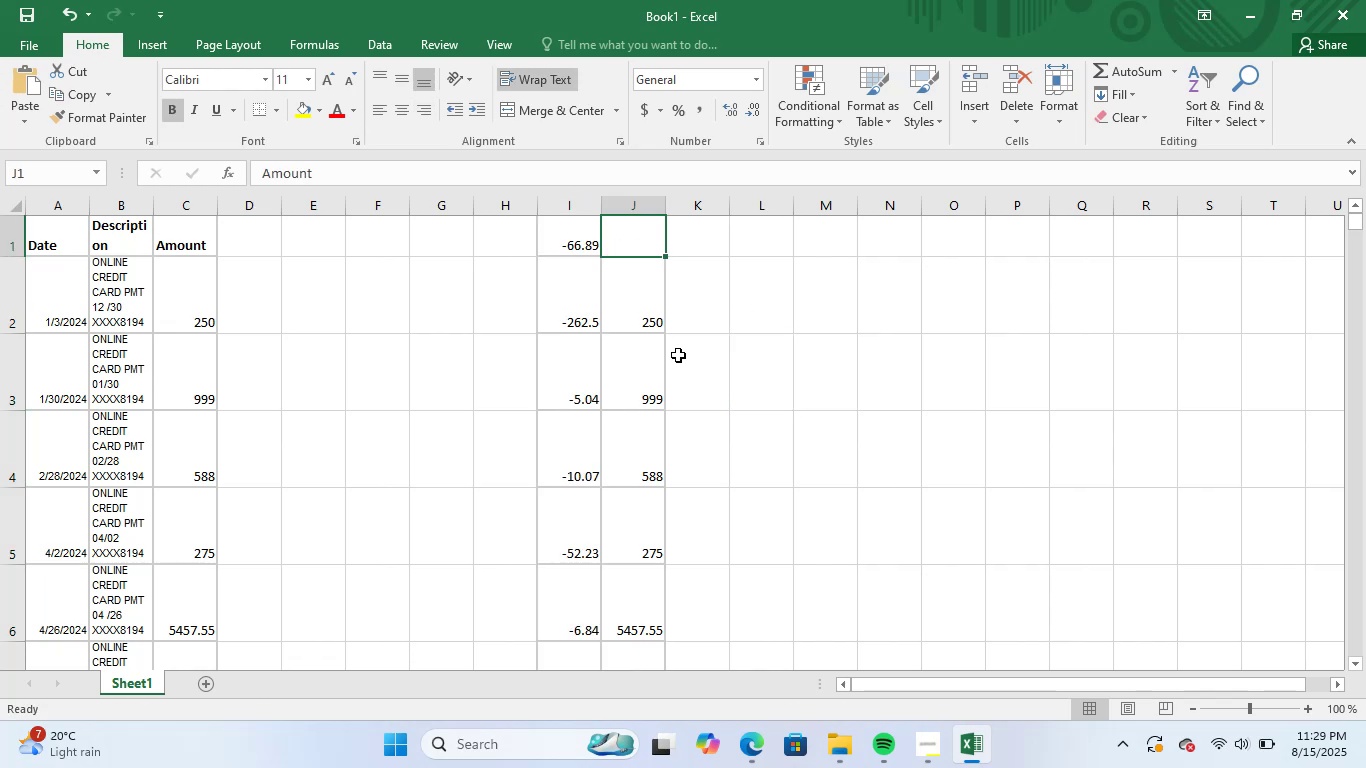 
left_click_drag(start_coordinate=[747, 336], to_coordinate=[734, 331])
 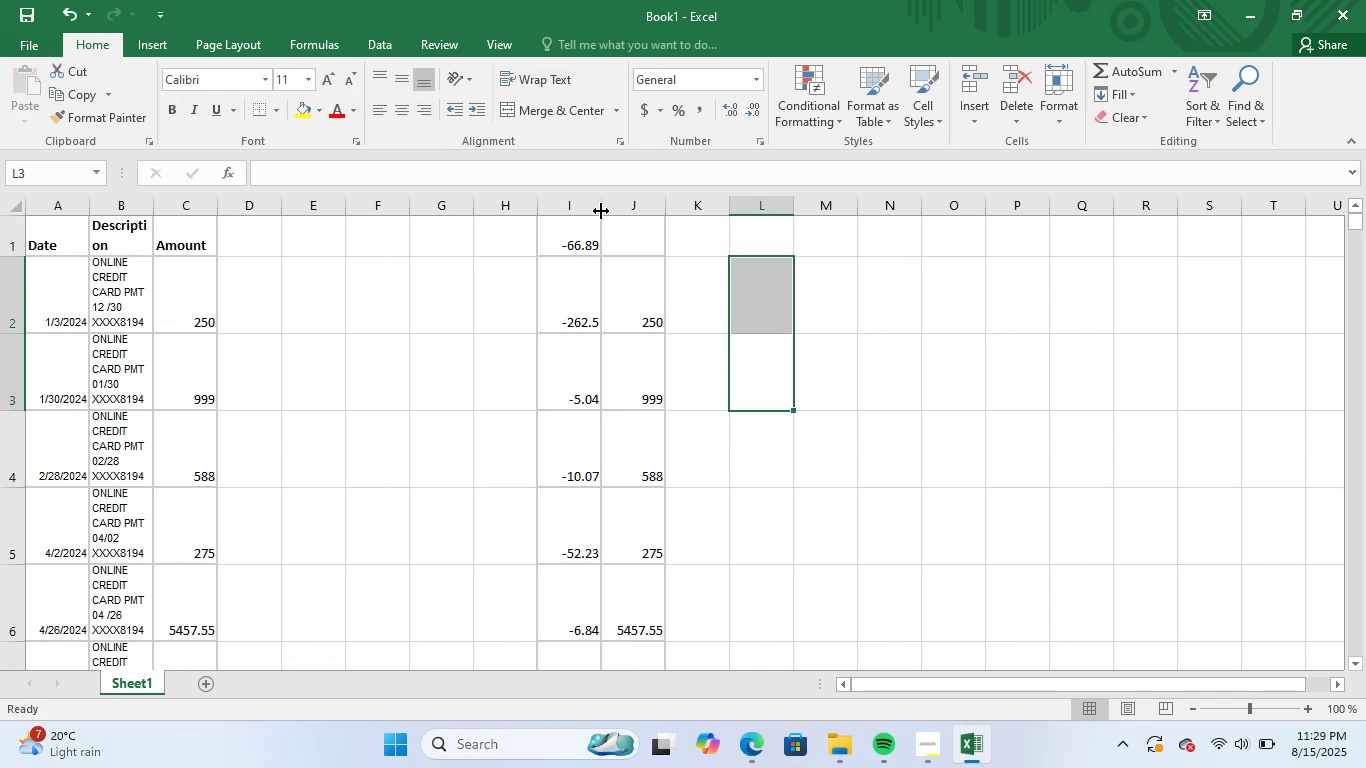 
left_click_drag(start_coordinate=[582, 209], to_coordinate=[627, 209])
 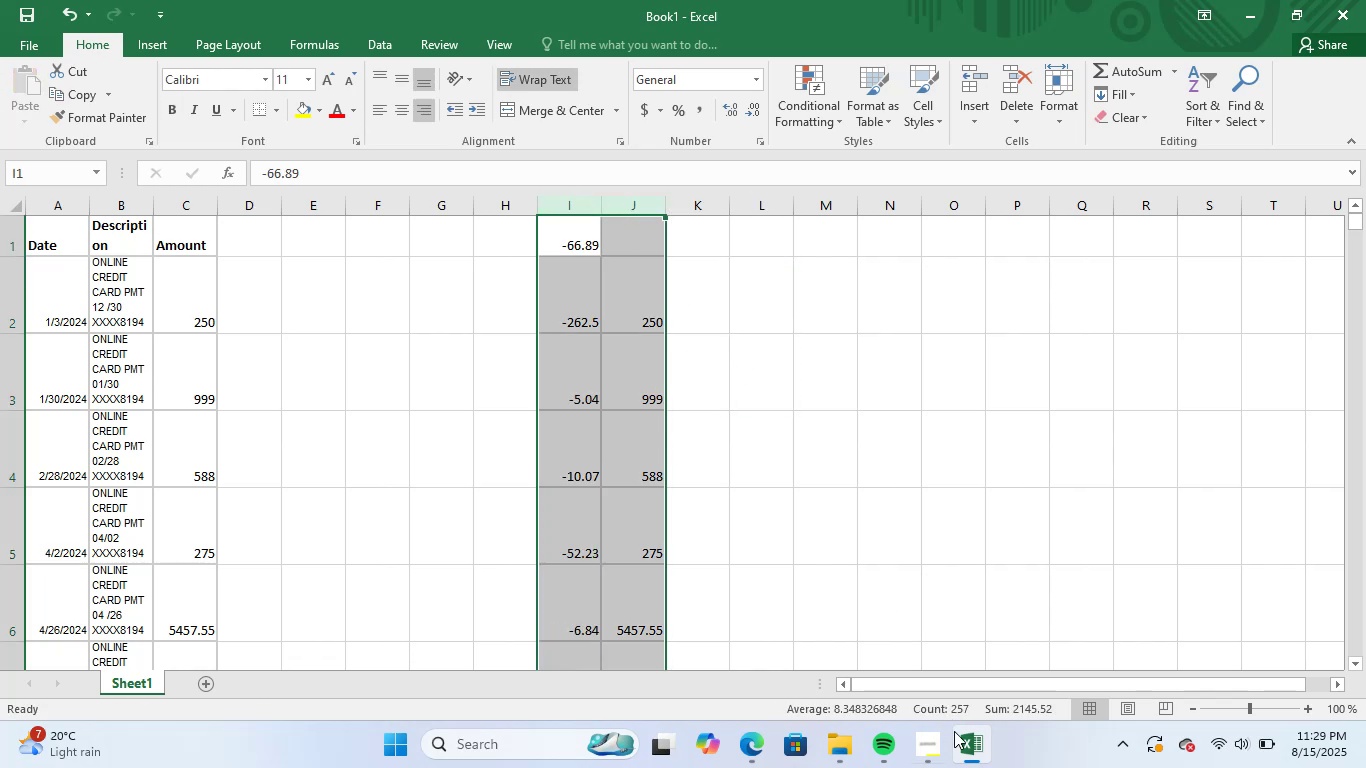 
left_click([974, 750])
 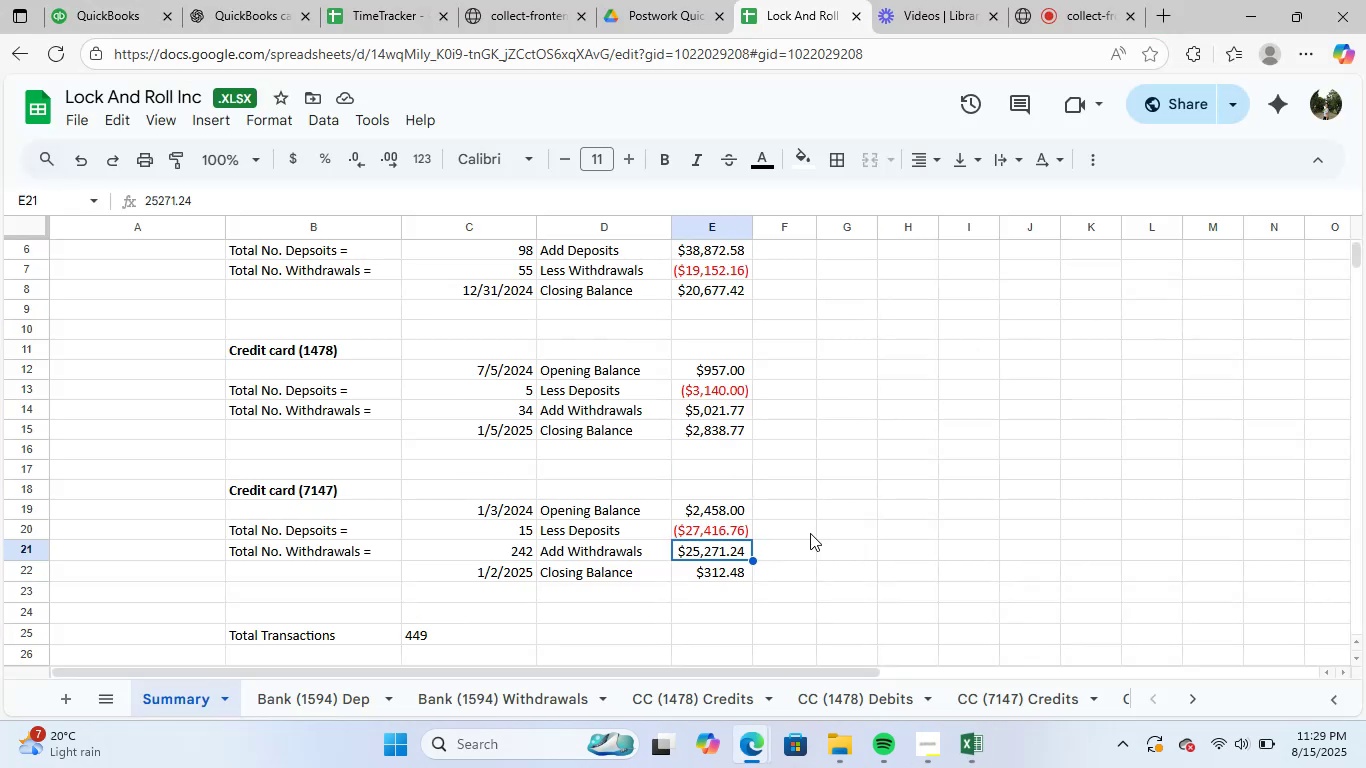 
left_click_drag(start_coordinate=[722, 526], to_coordinate=[721, 550])
 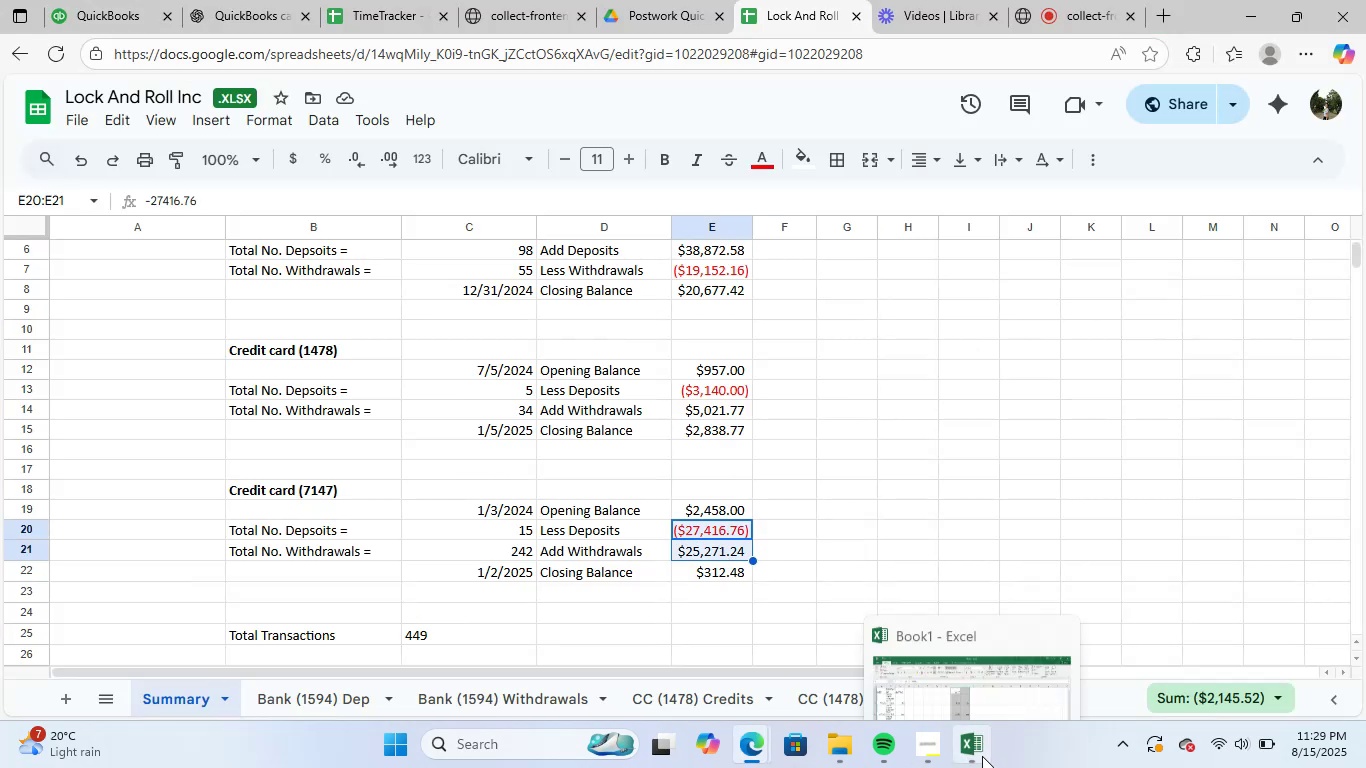 
left_click([982, 756])
 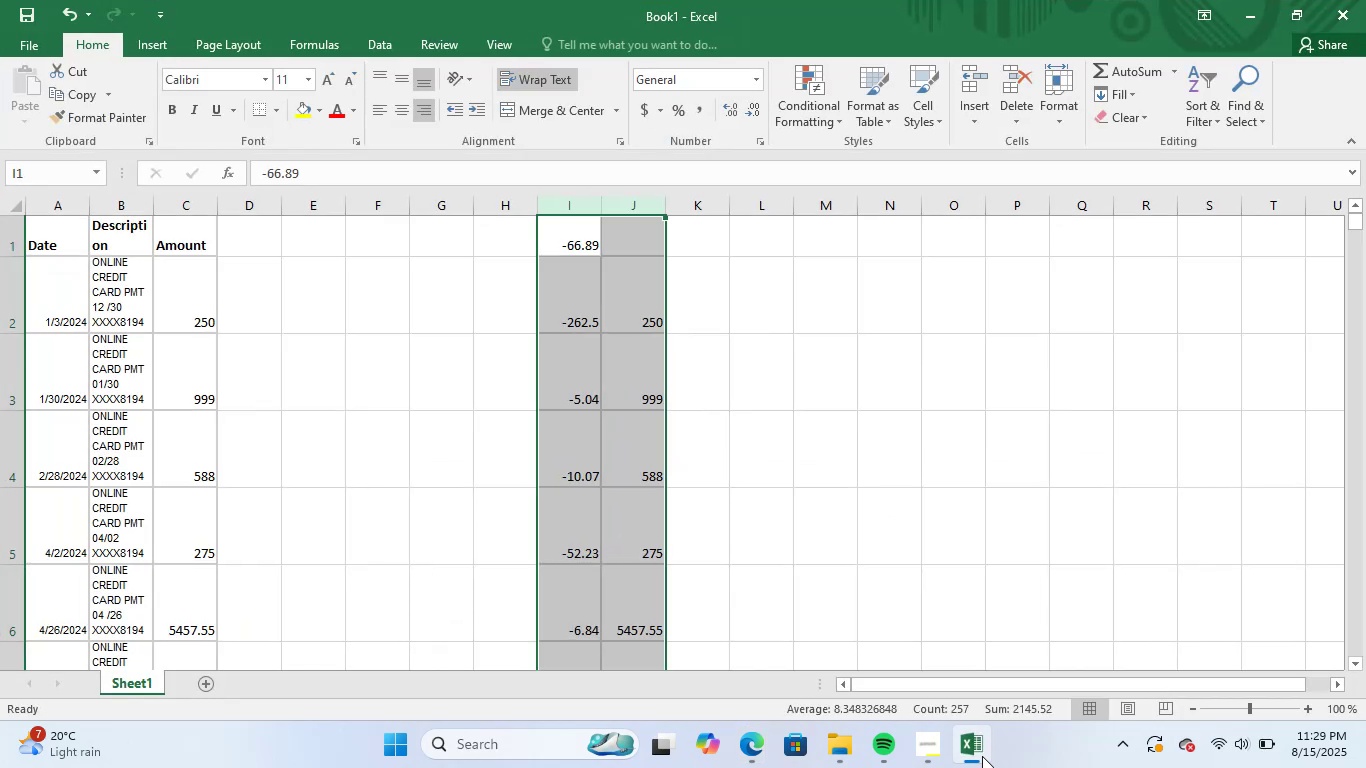 
left_click([982, 756])
 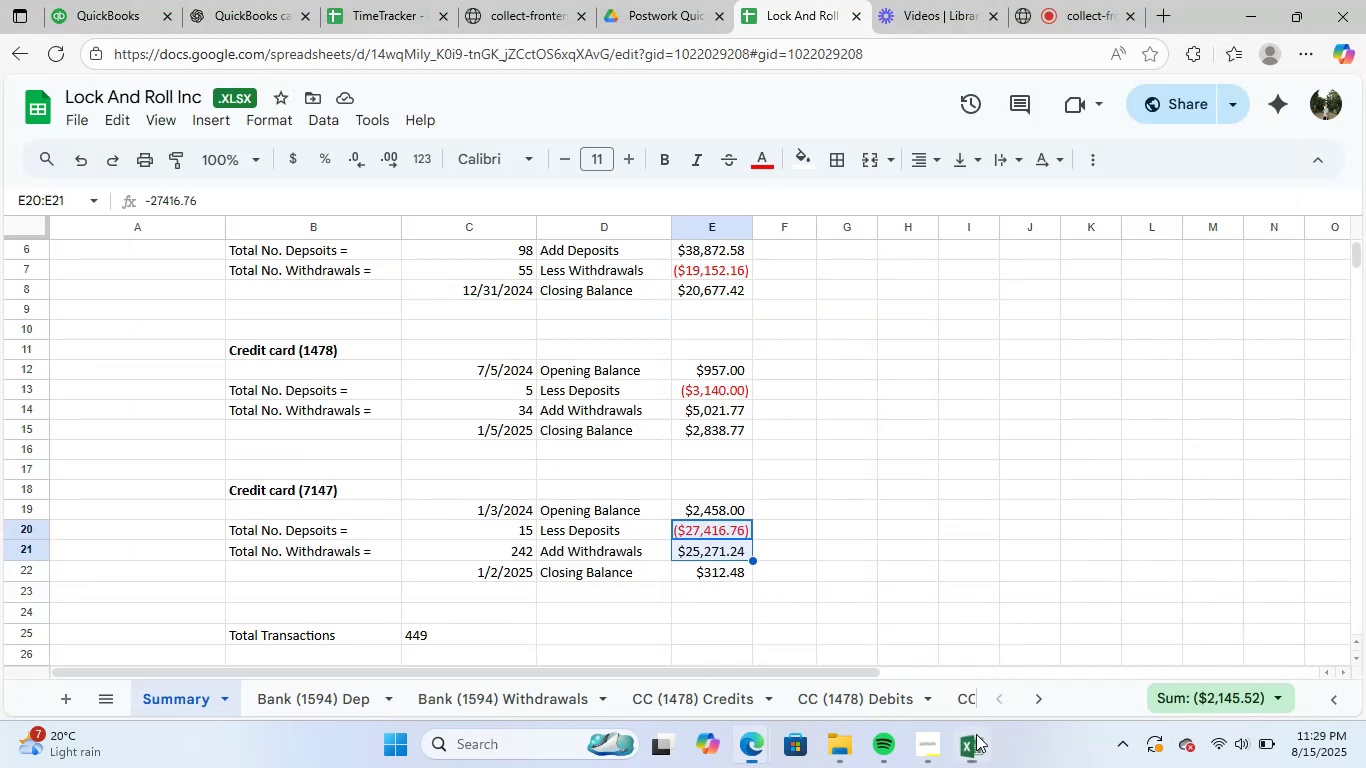 
left_click([946, 563])
 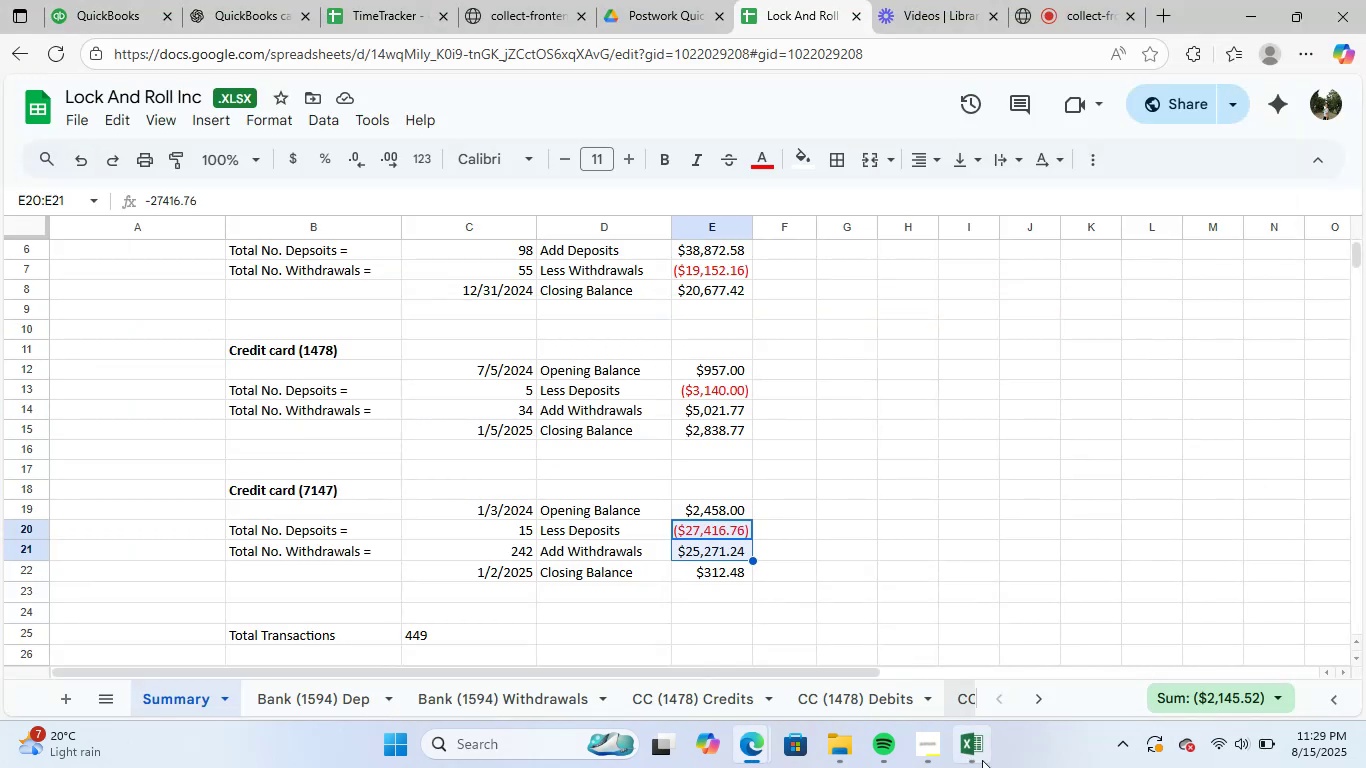 
left_click([977, 756])
 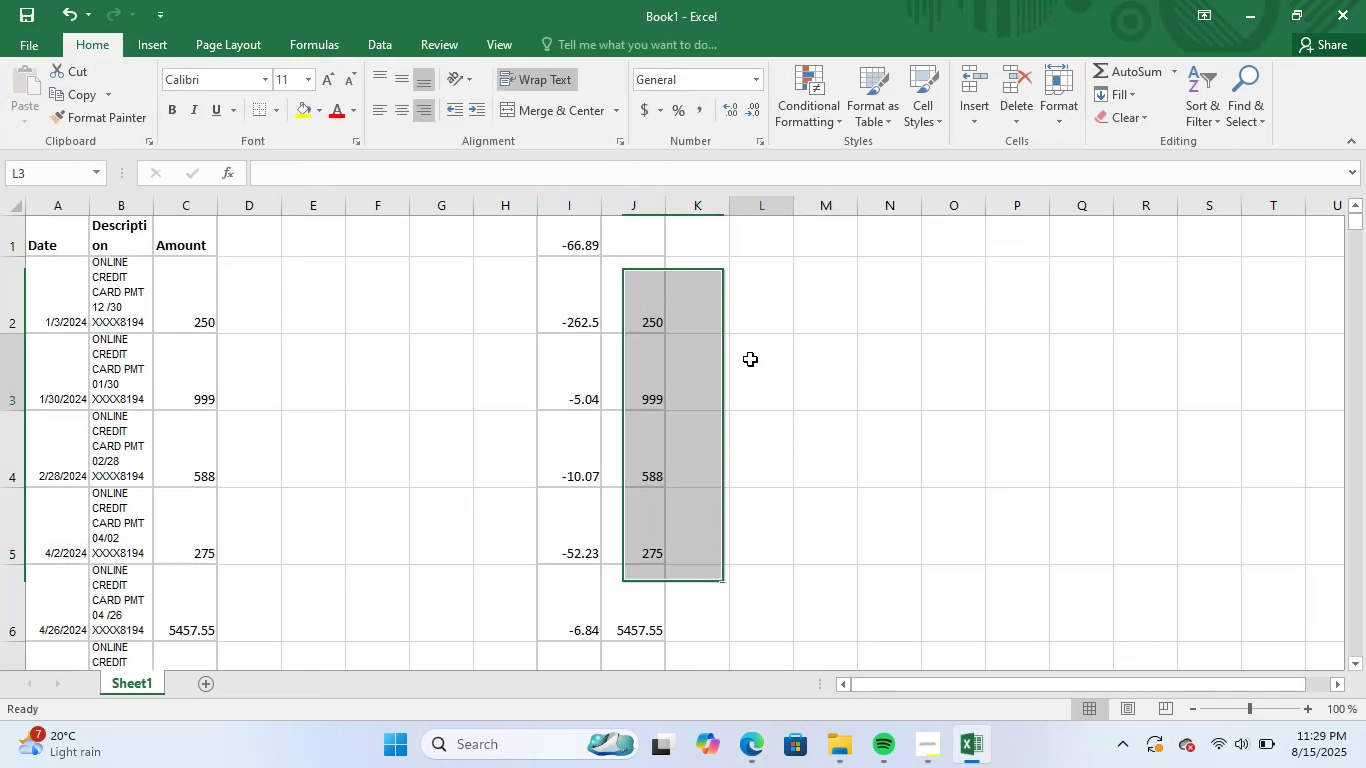 
left_click_drag(start_coordinate=[557, 213], to_coordinate=[642, 211])
 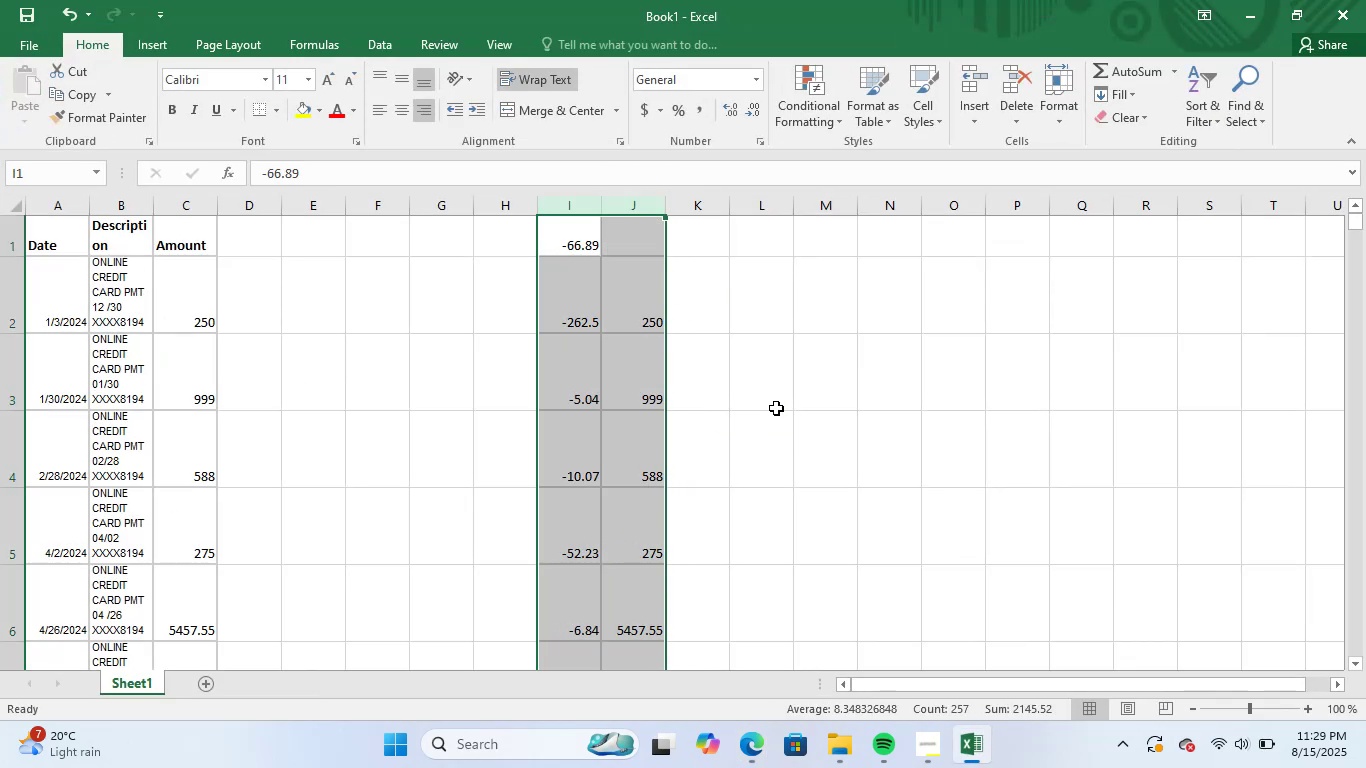 
key(Delete)
 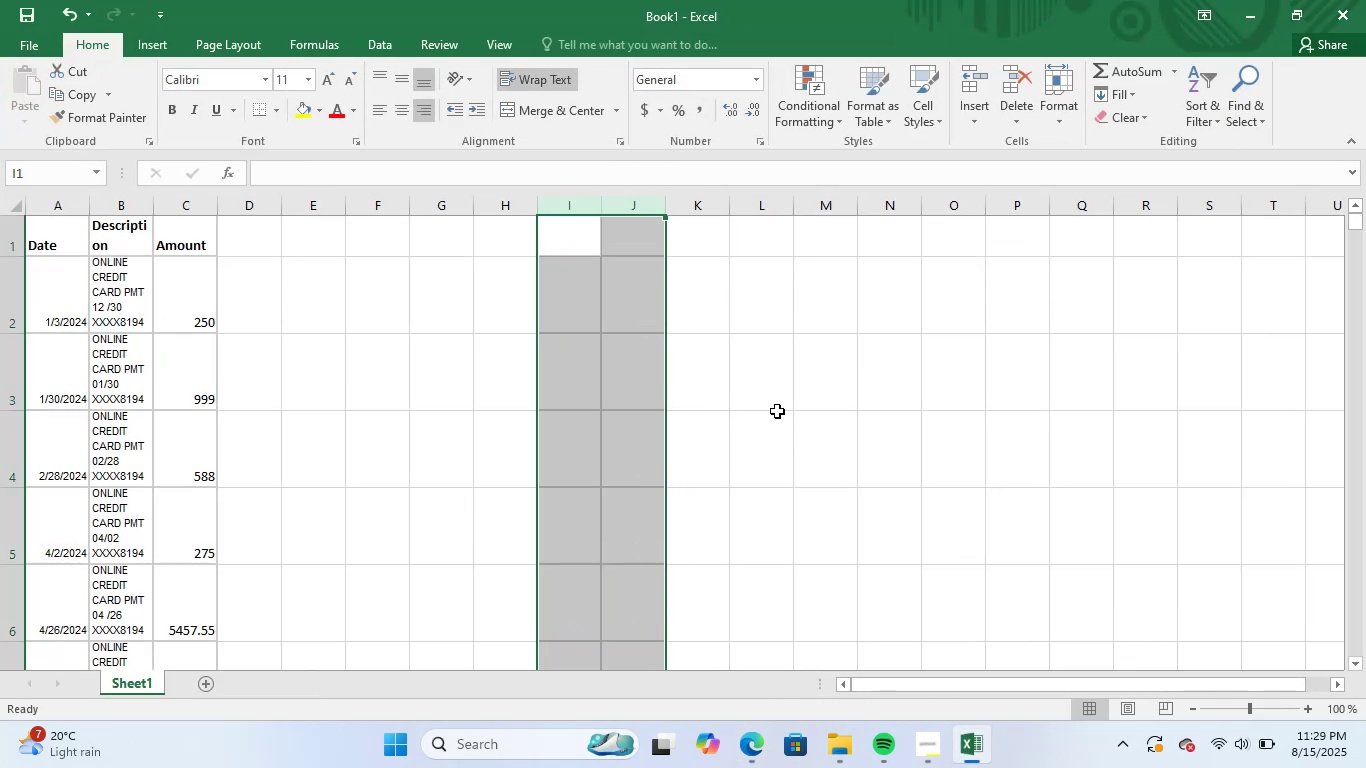 
left_click([790, 432])
 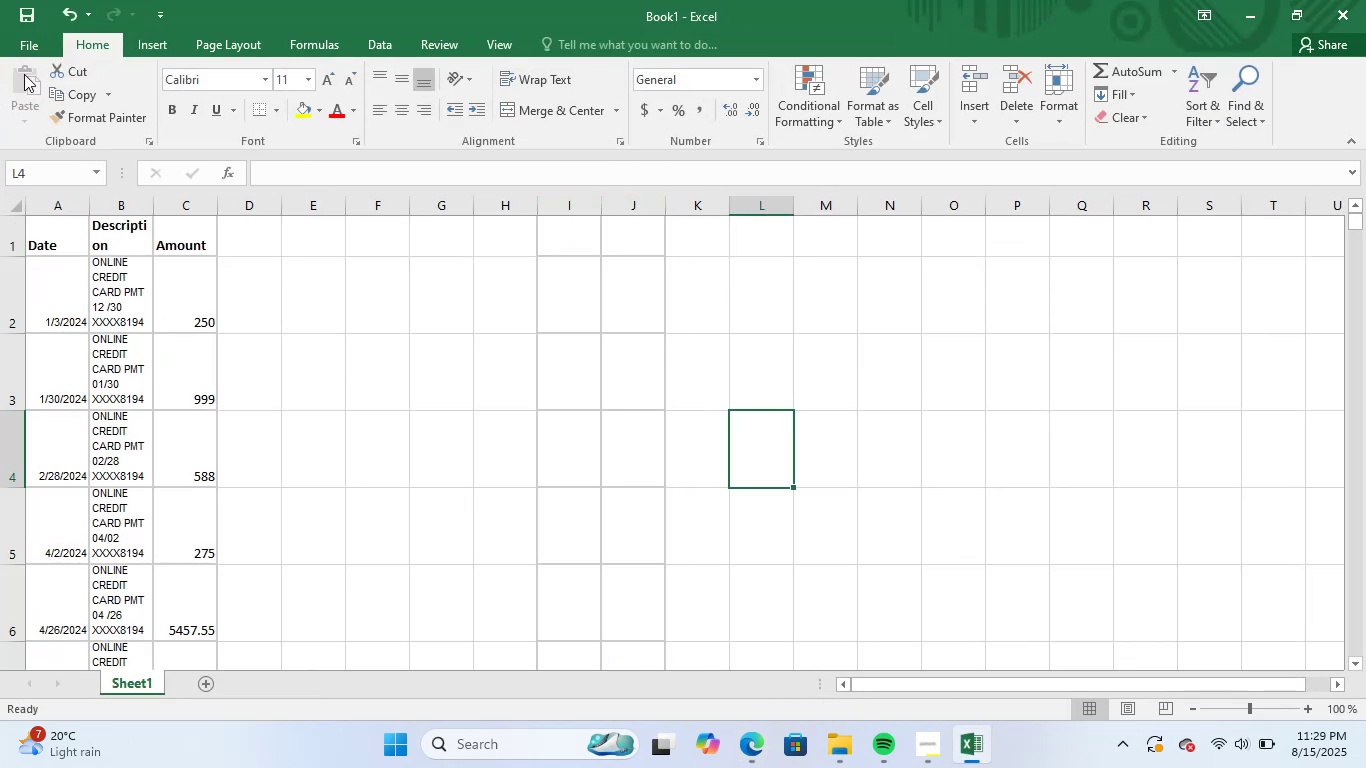 
left_click([28, 46])
 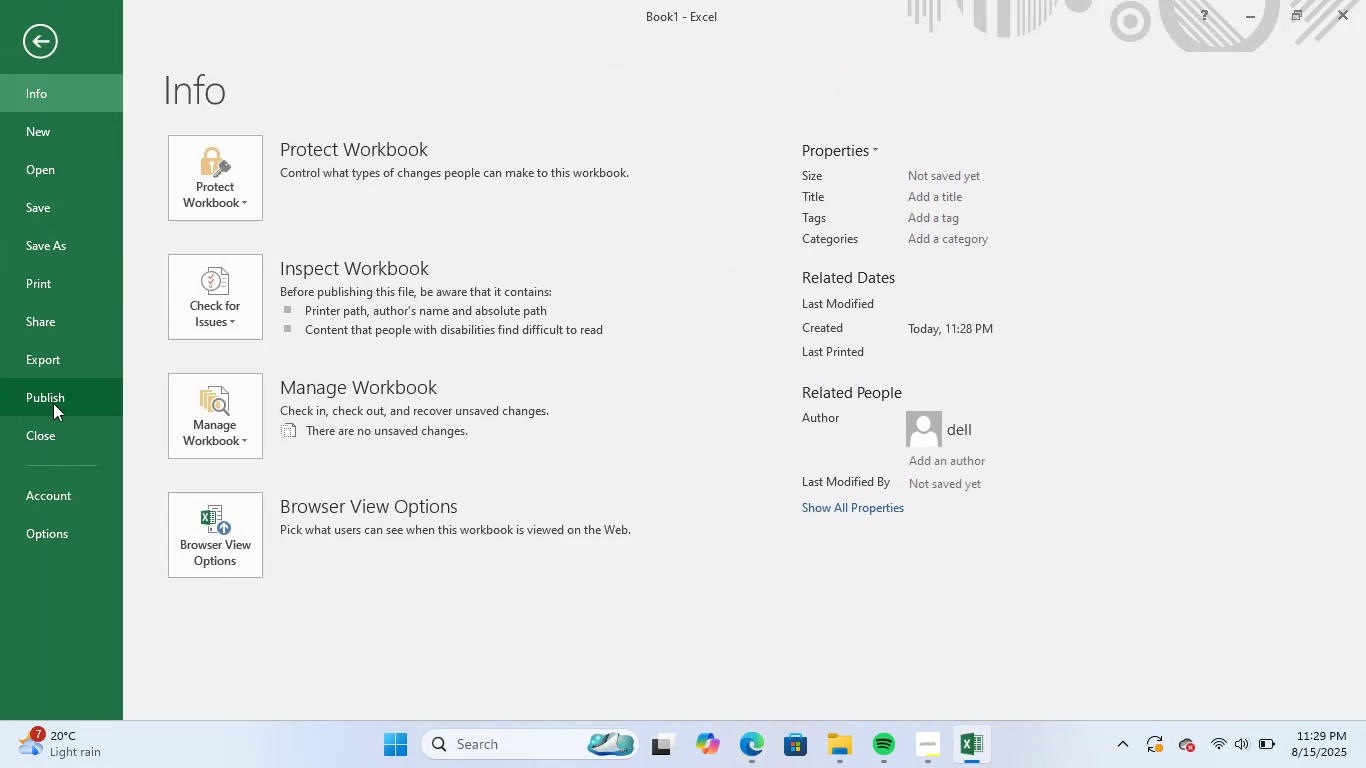 
left_click([57, 234])
 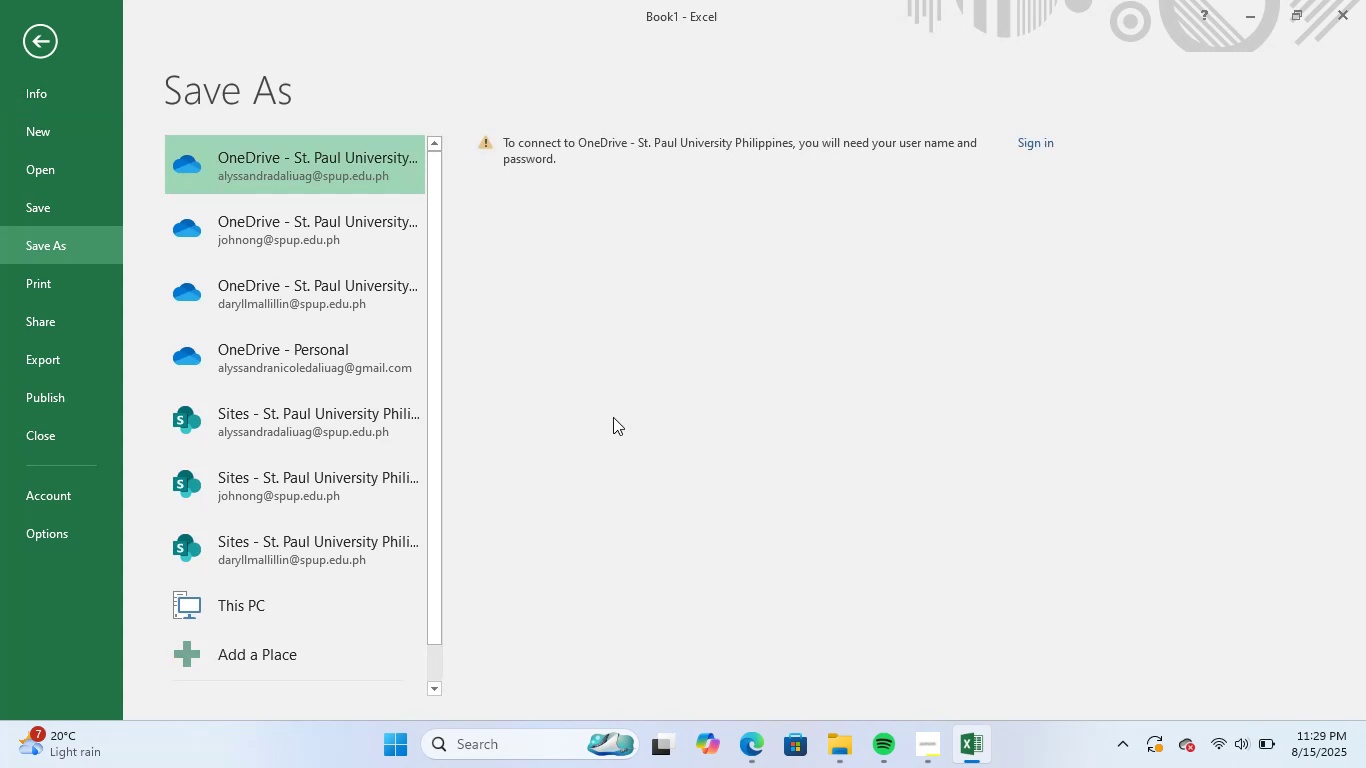 
left_click([242, 598])
 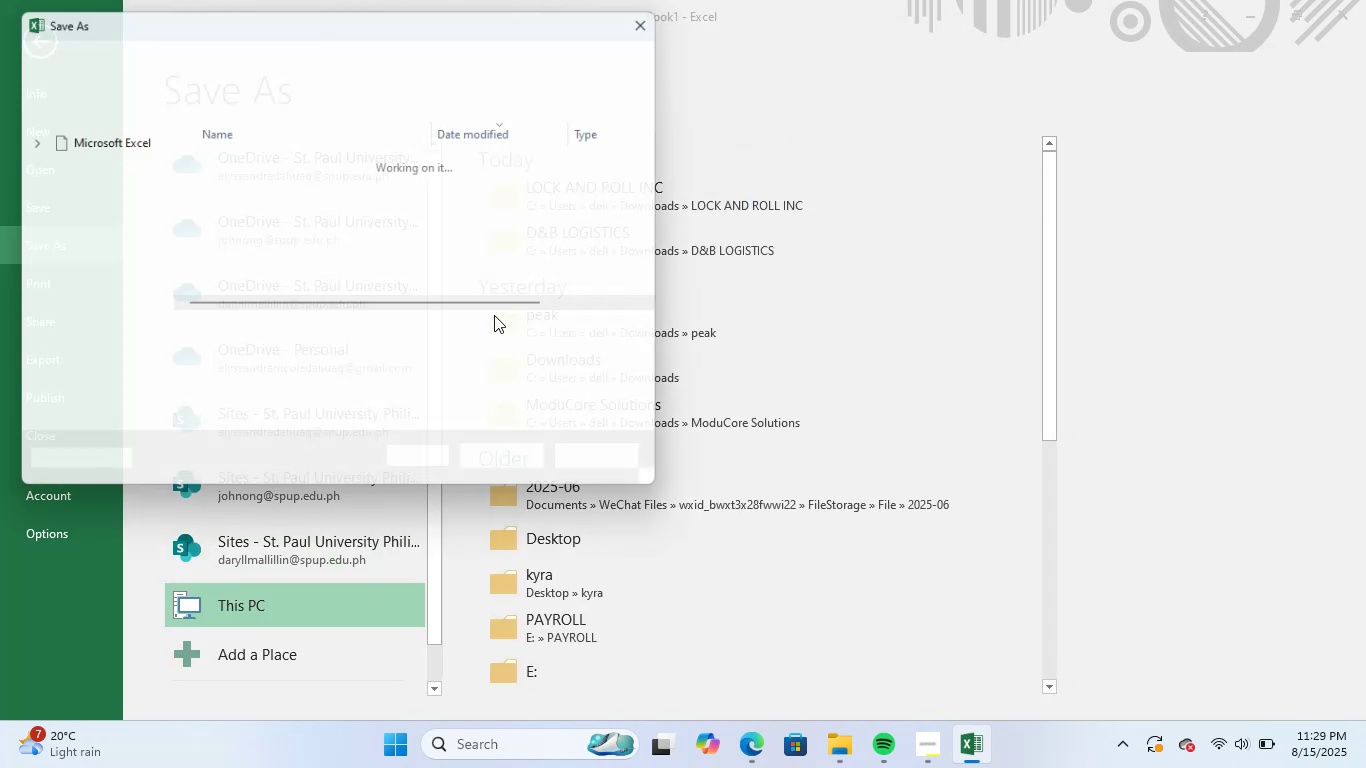 
left_click([242, 362])
 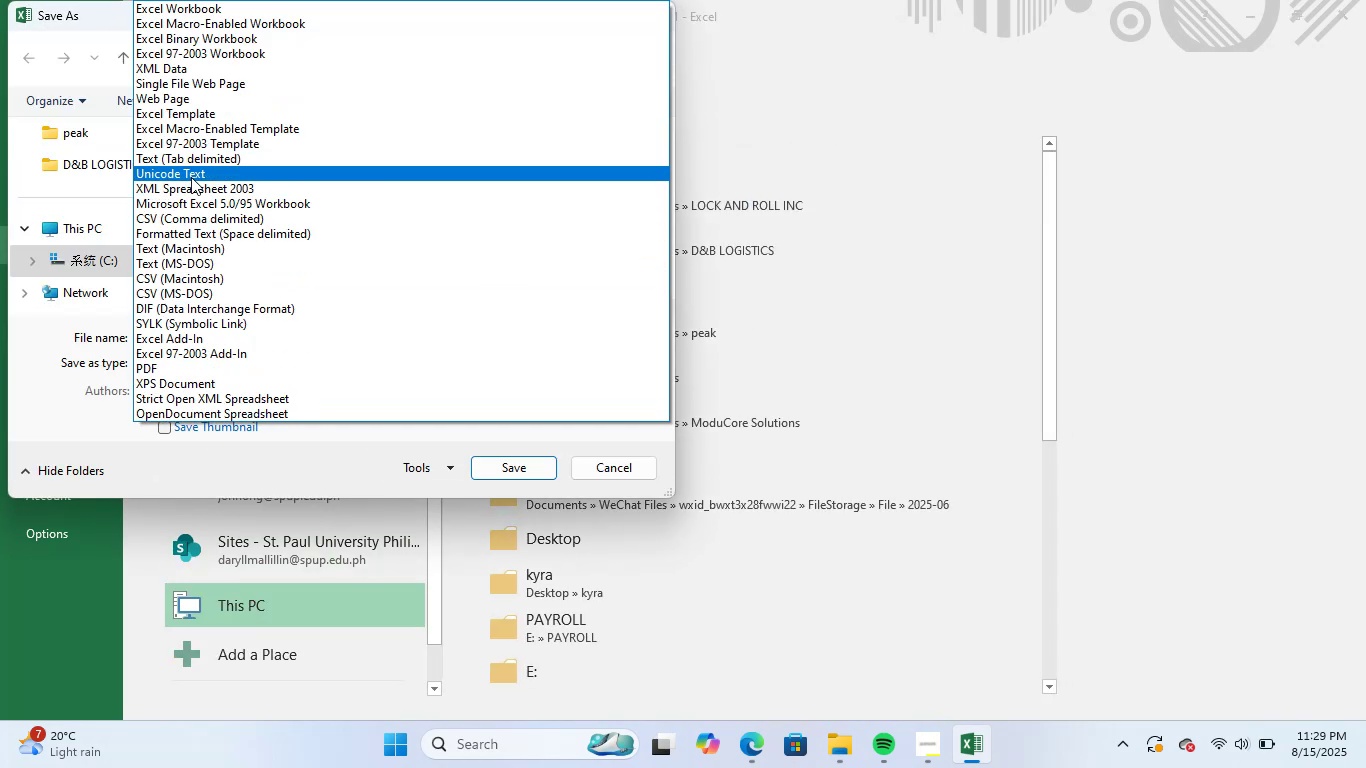 
left_click([187, 222])
 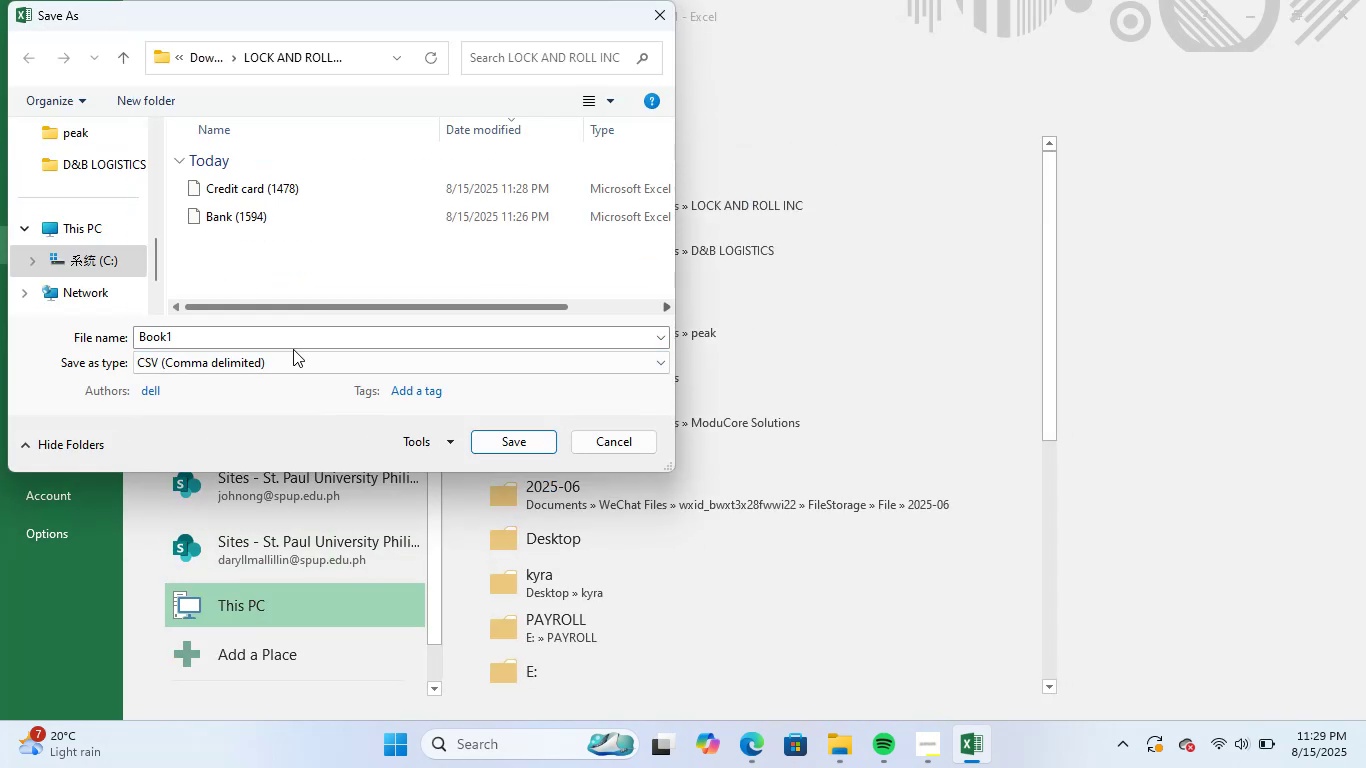 
key(Alt+Tab)
 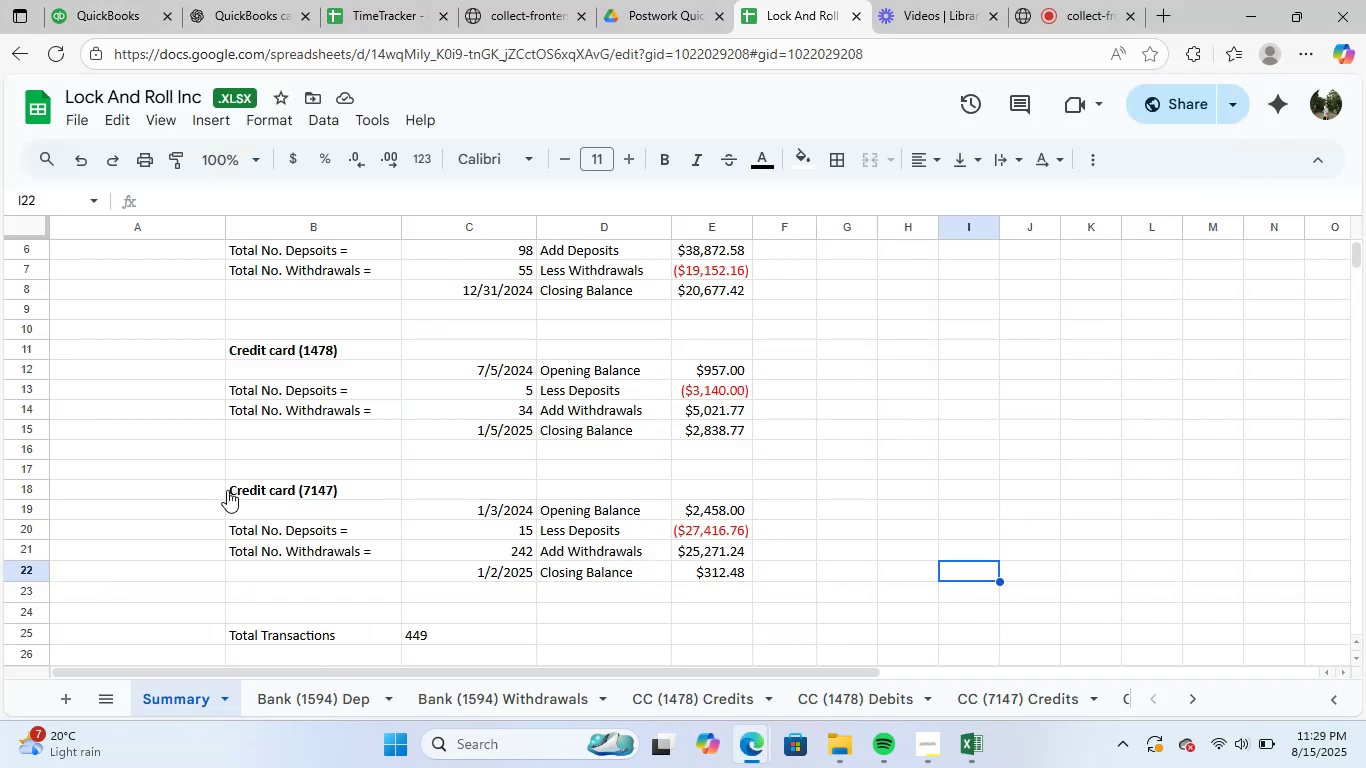 
left_click([307, 485])
 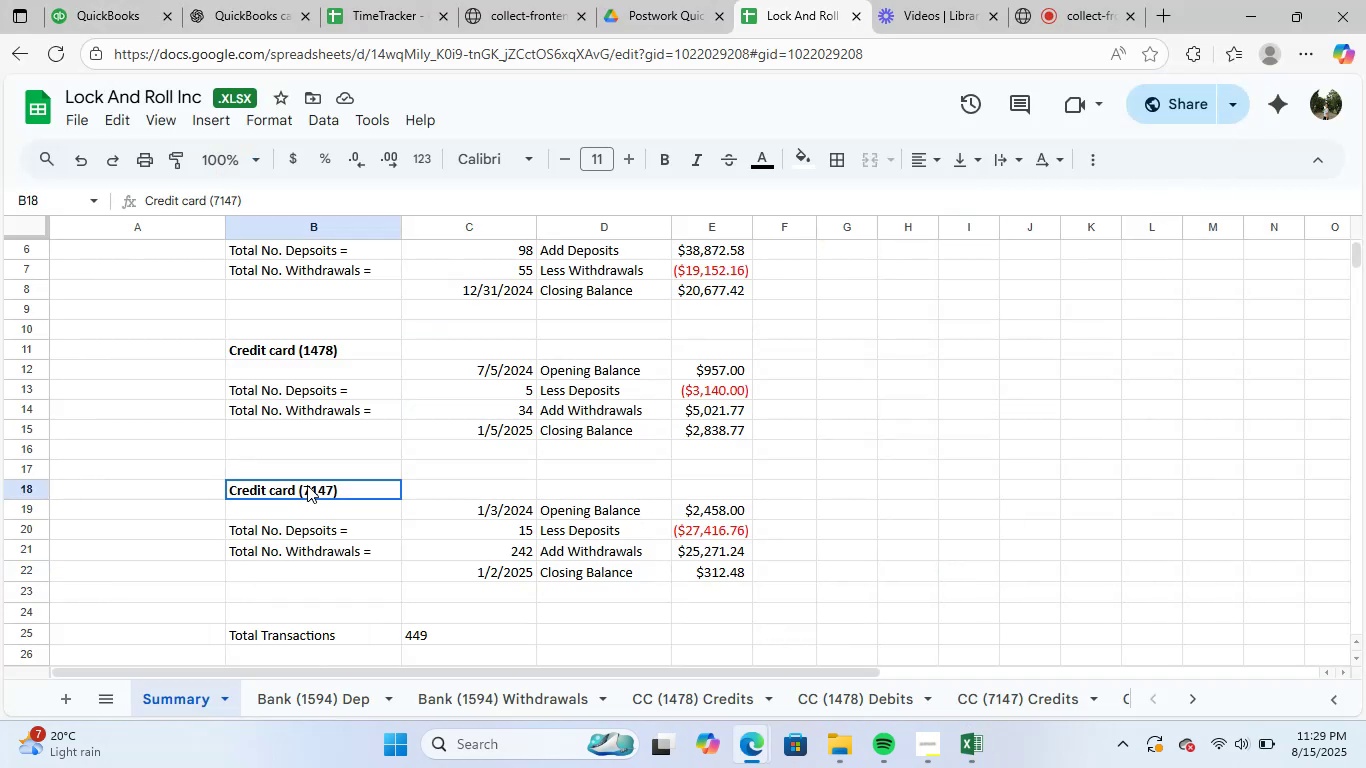 
key(Control+ControlLeft)
 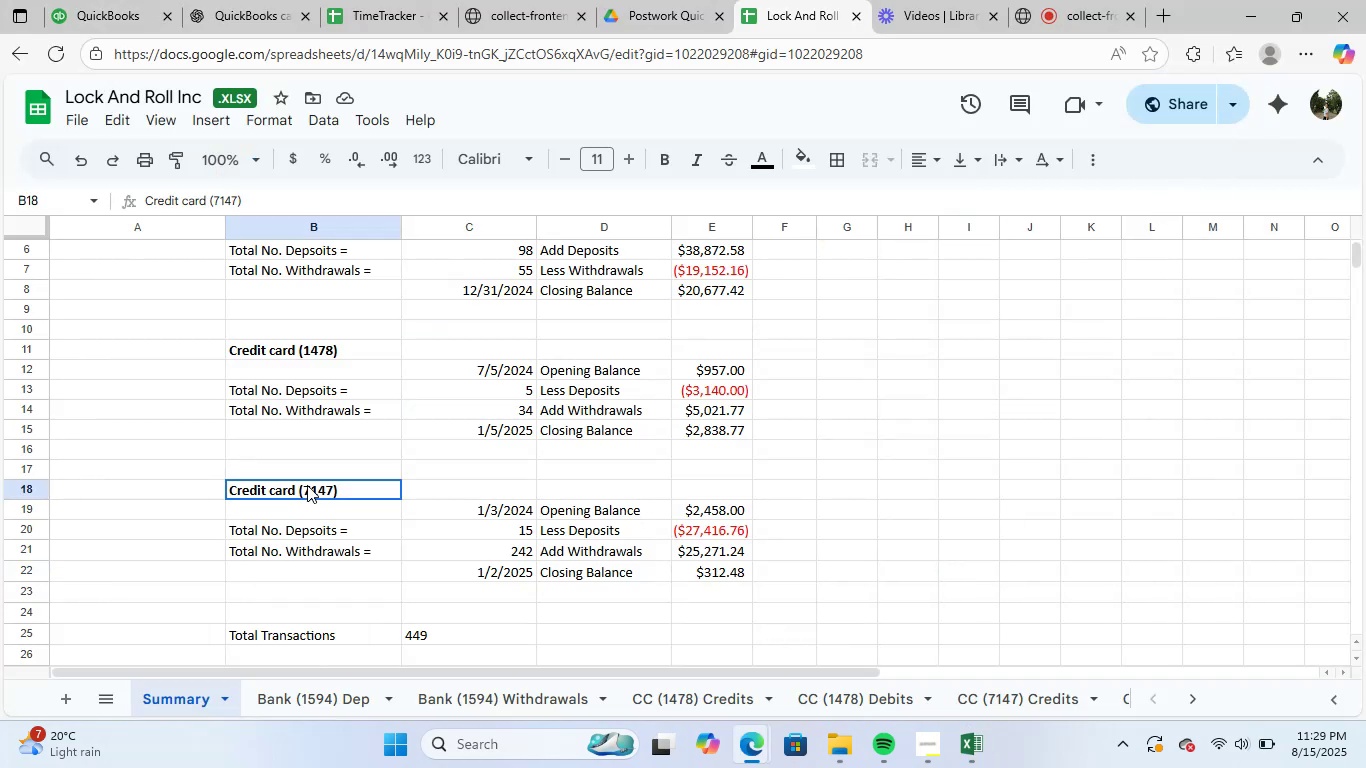 
key(Control+C)
 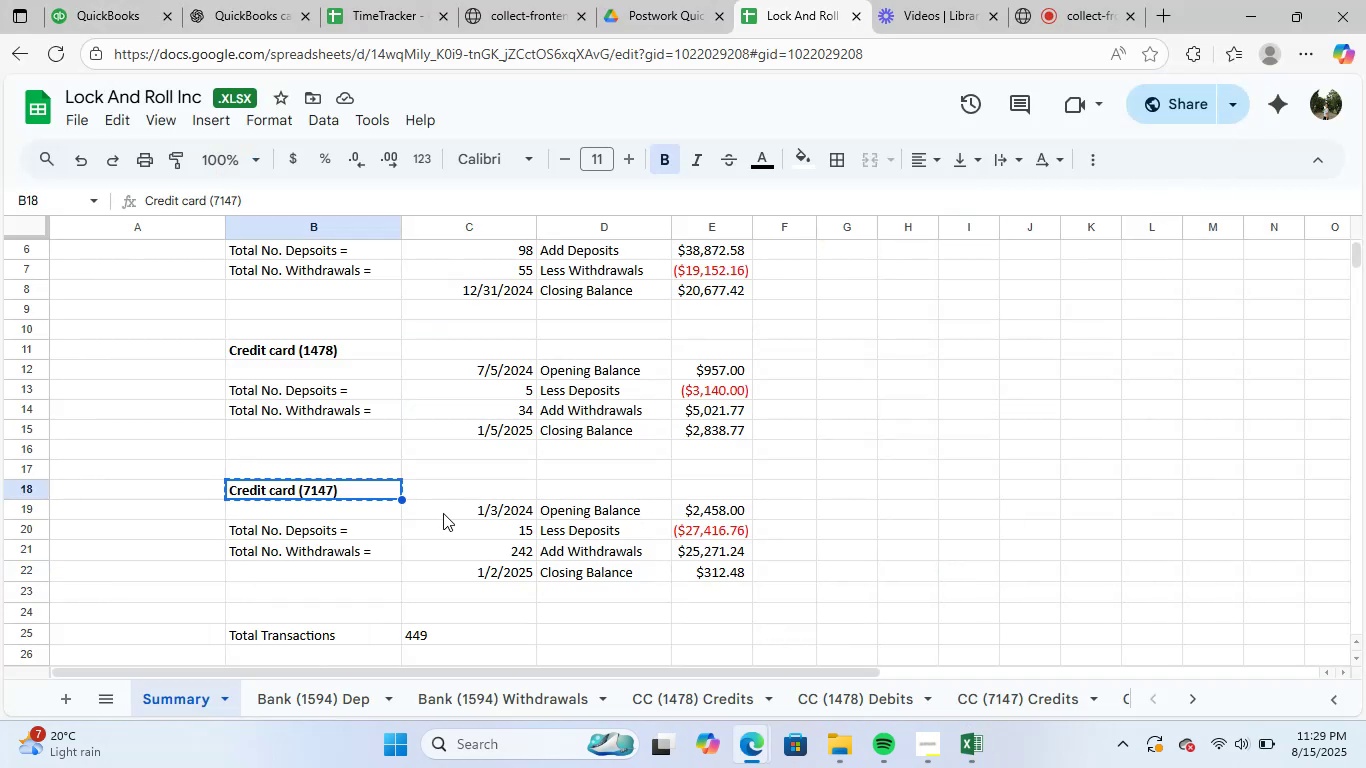 
key(Alt+AltLeft)
 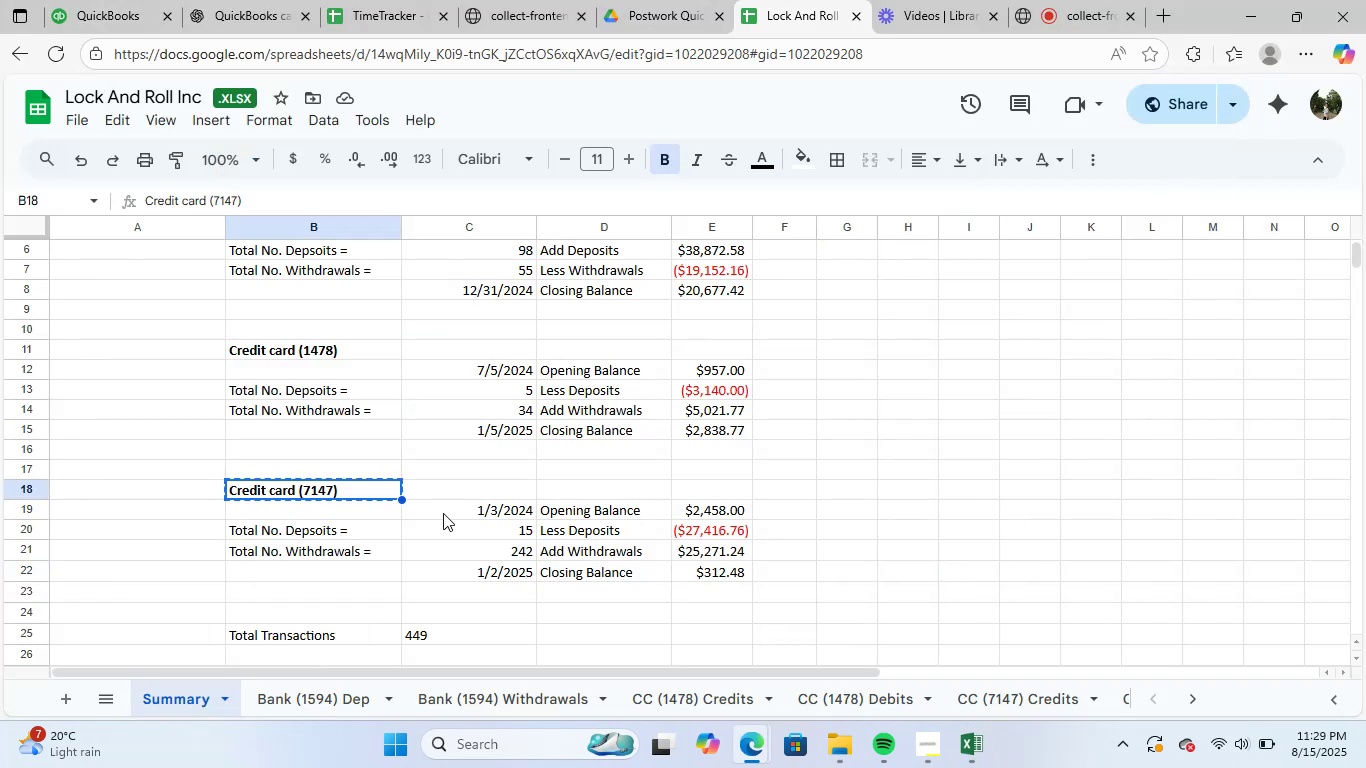 
key(Alt+Tab)
 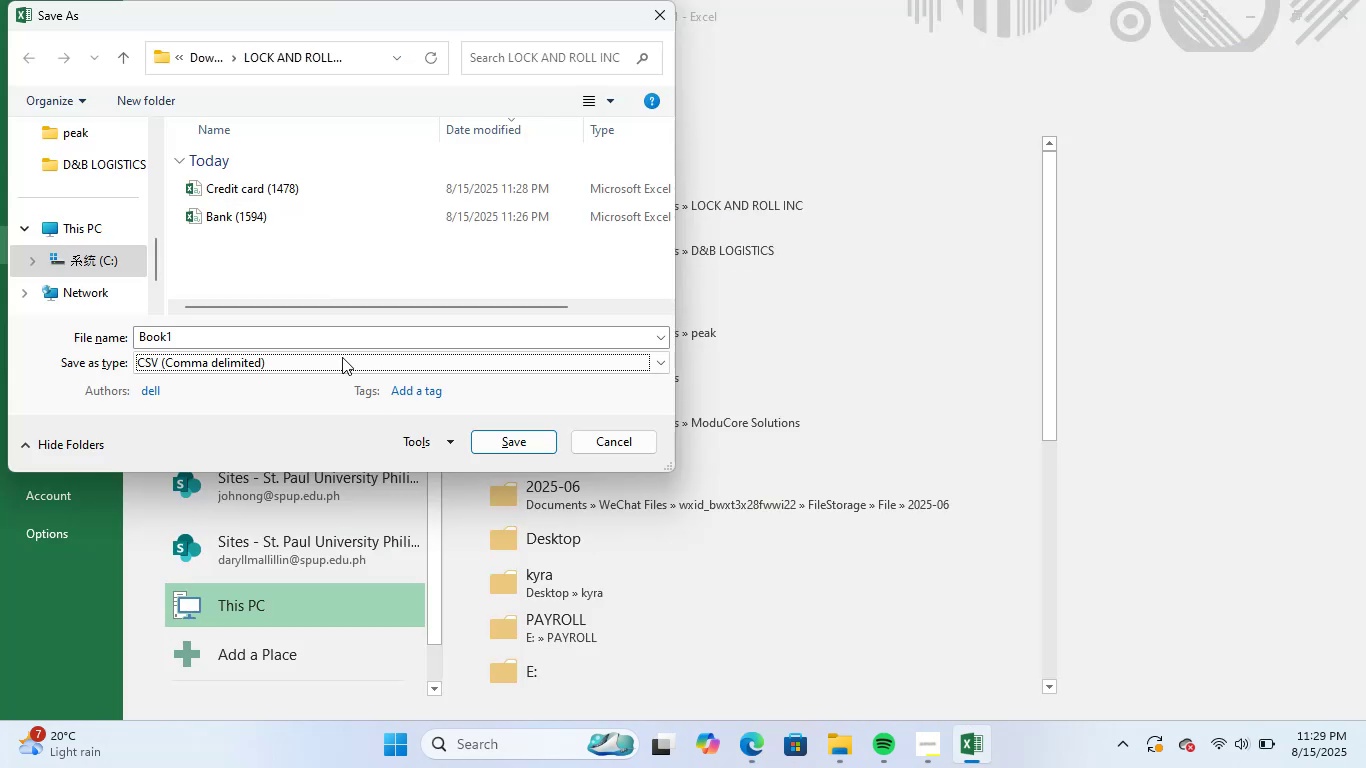 
left_click([298, 337])
 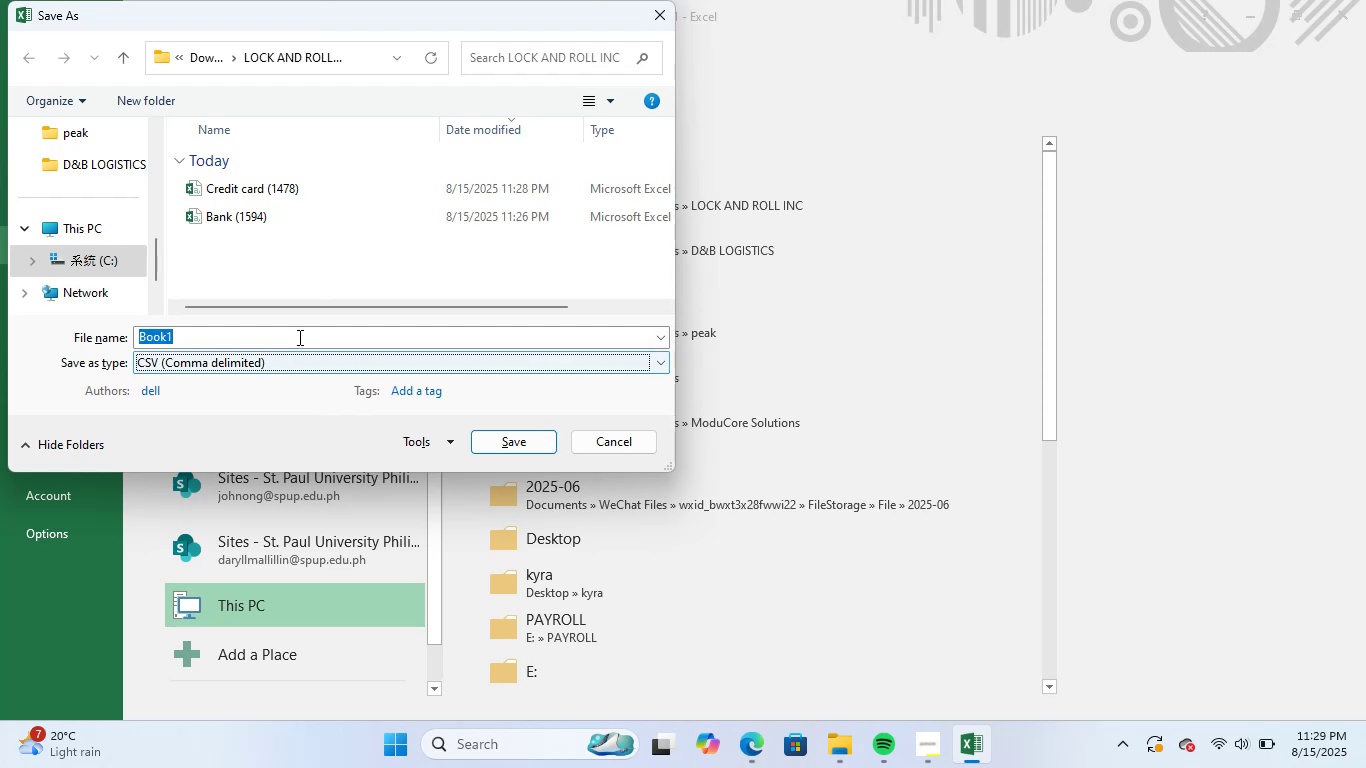 
key(Control+ControlLeft)
 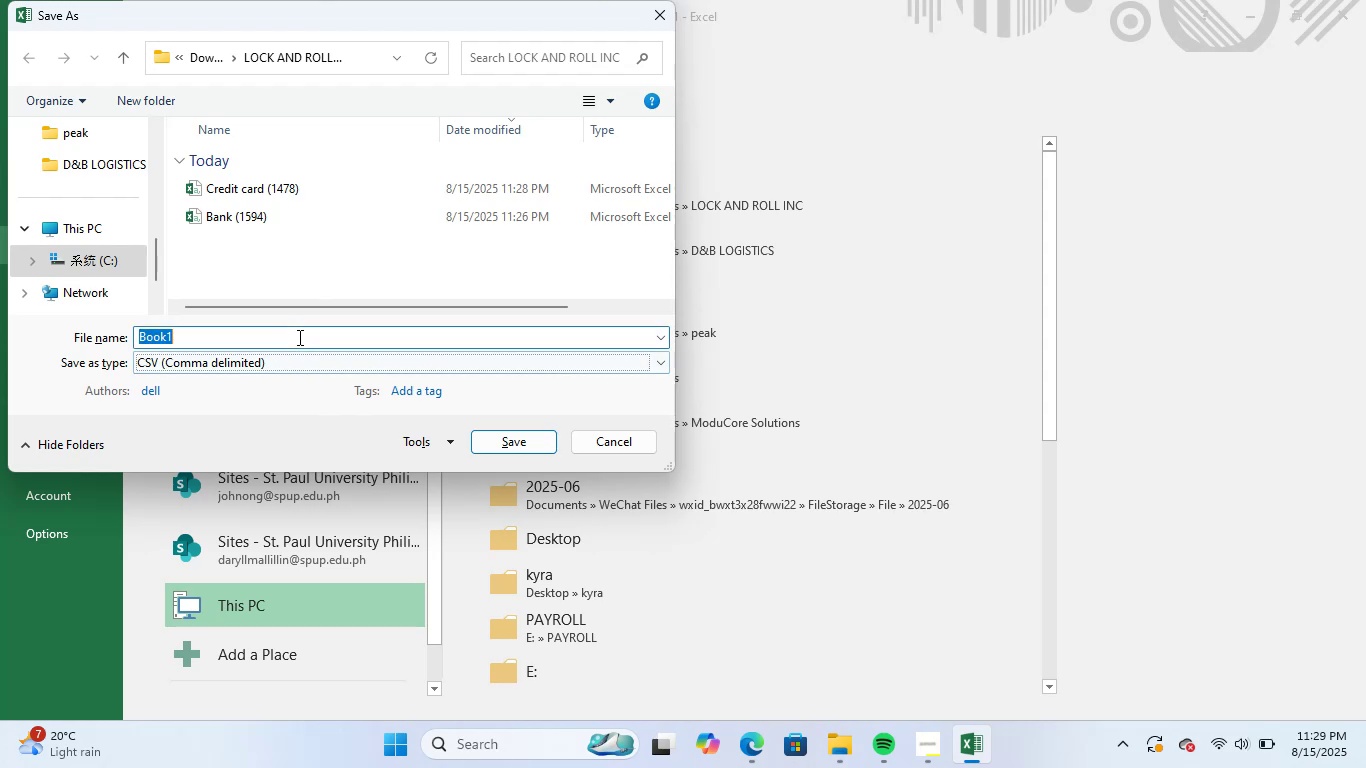 
key(Control+V)
 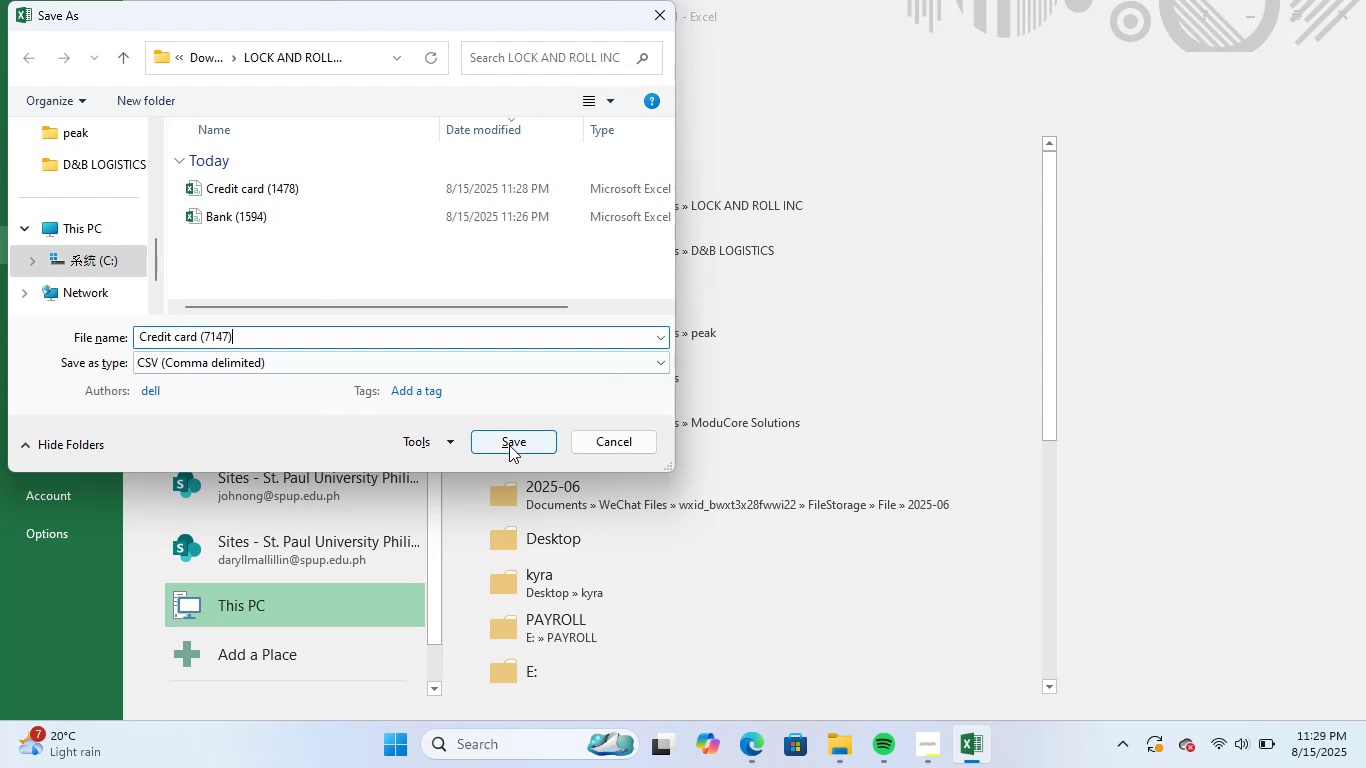 
left_click([509, 444])
 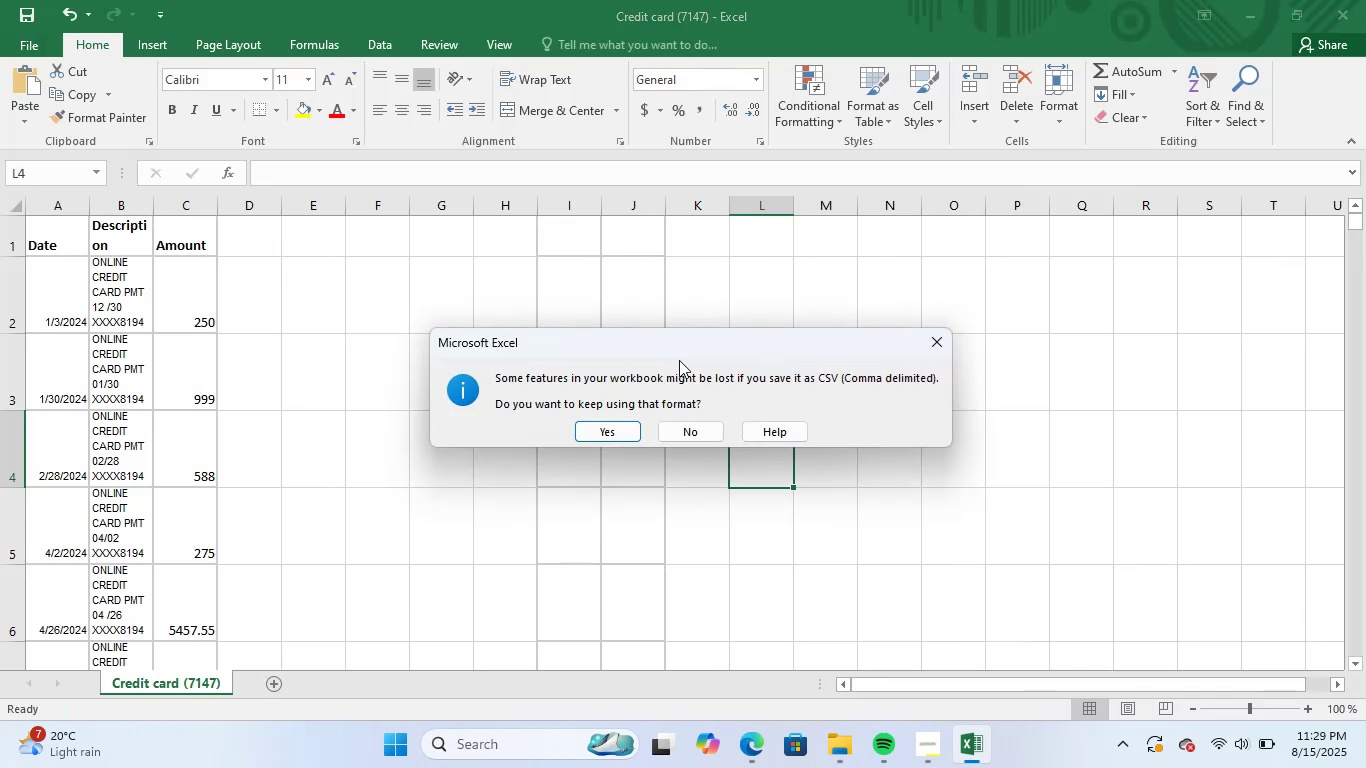 
left_click([613, 430])
 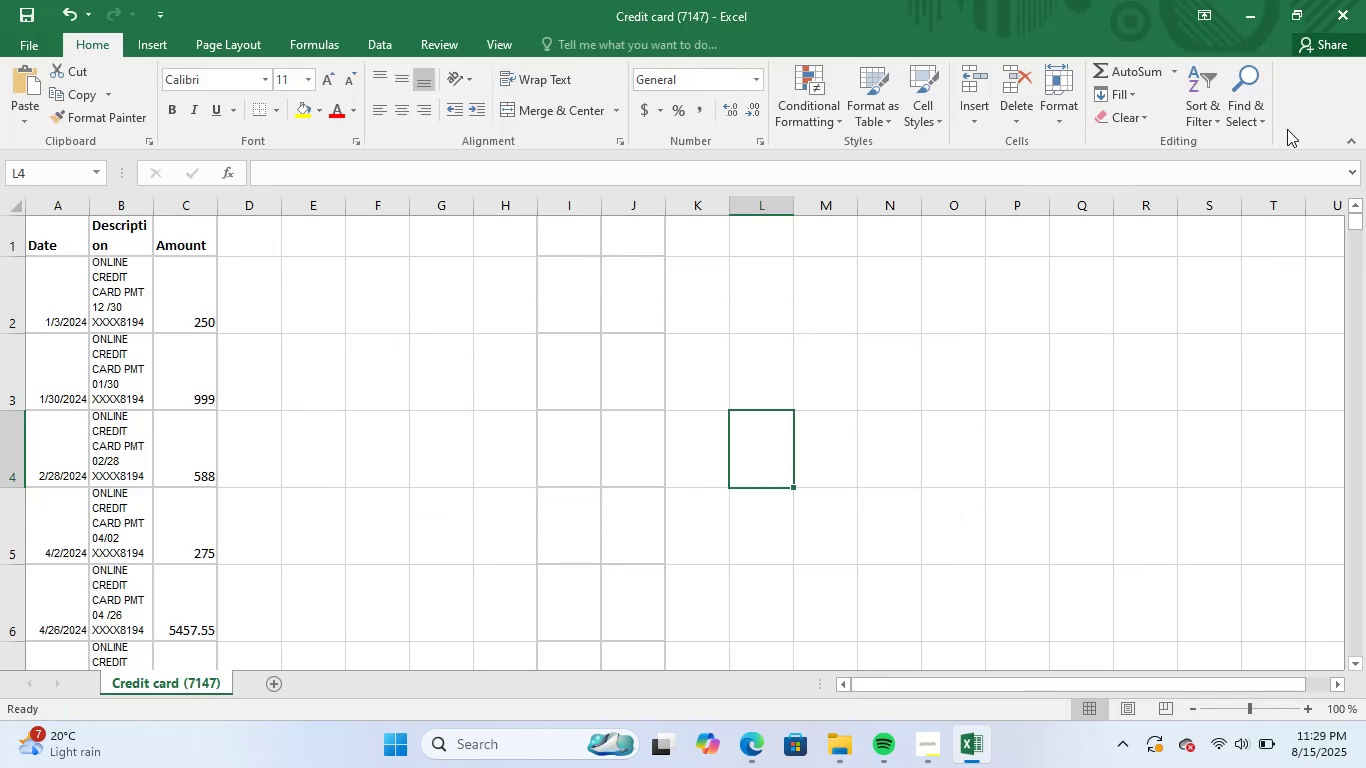 
left_click([1365, 11])
 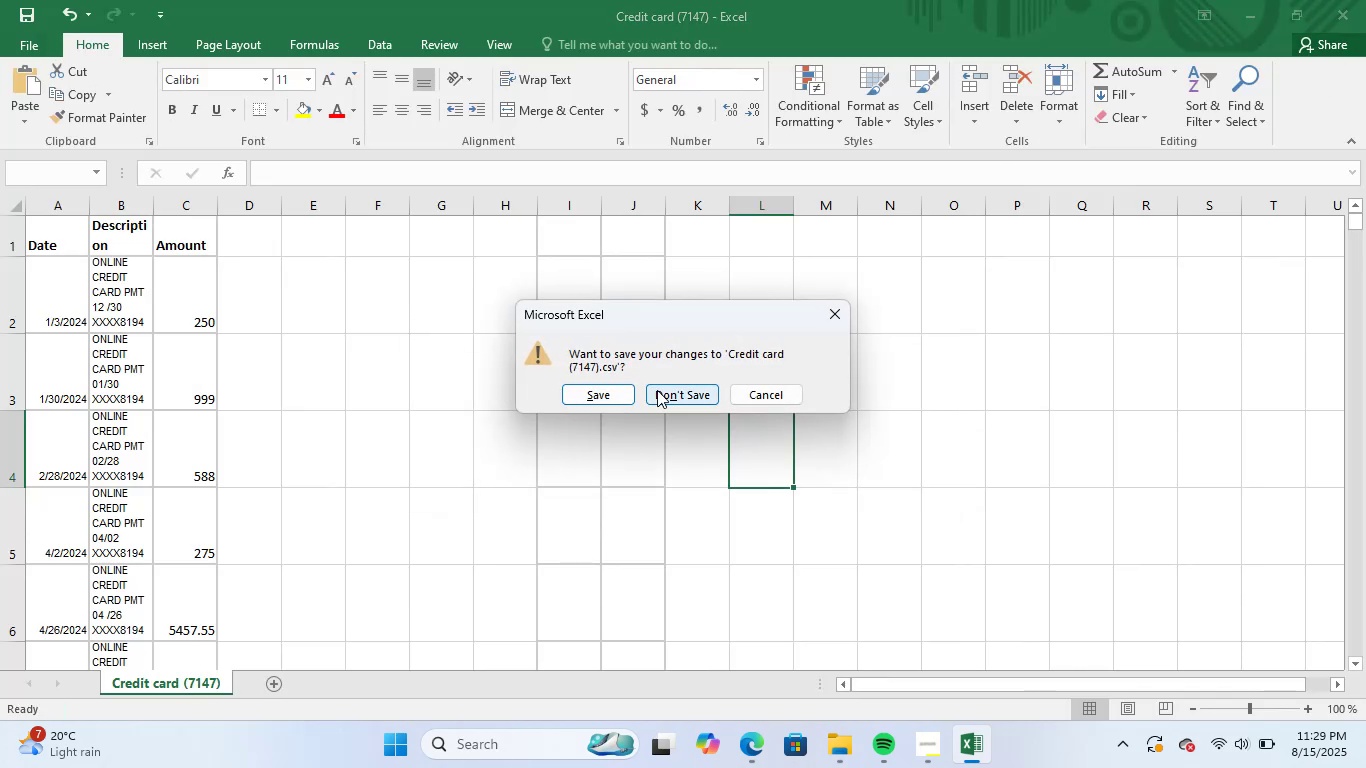 
left_click([587, 387])
 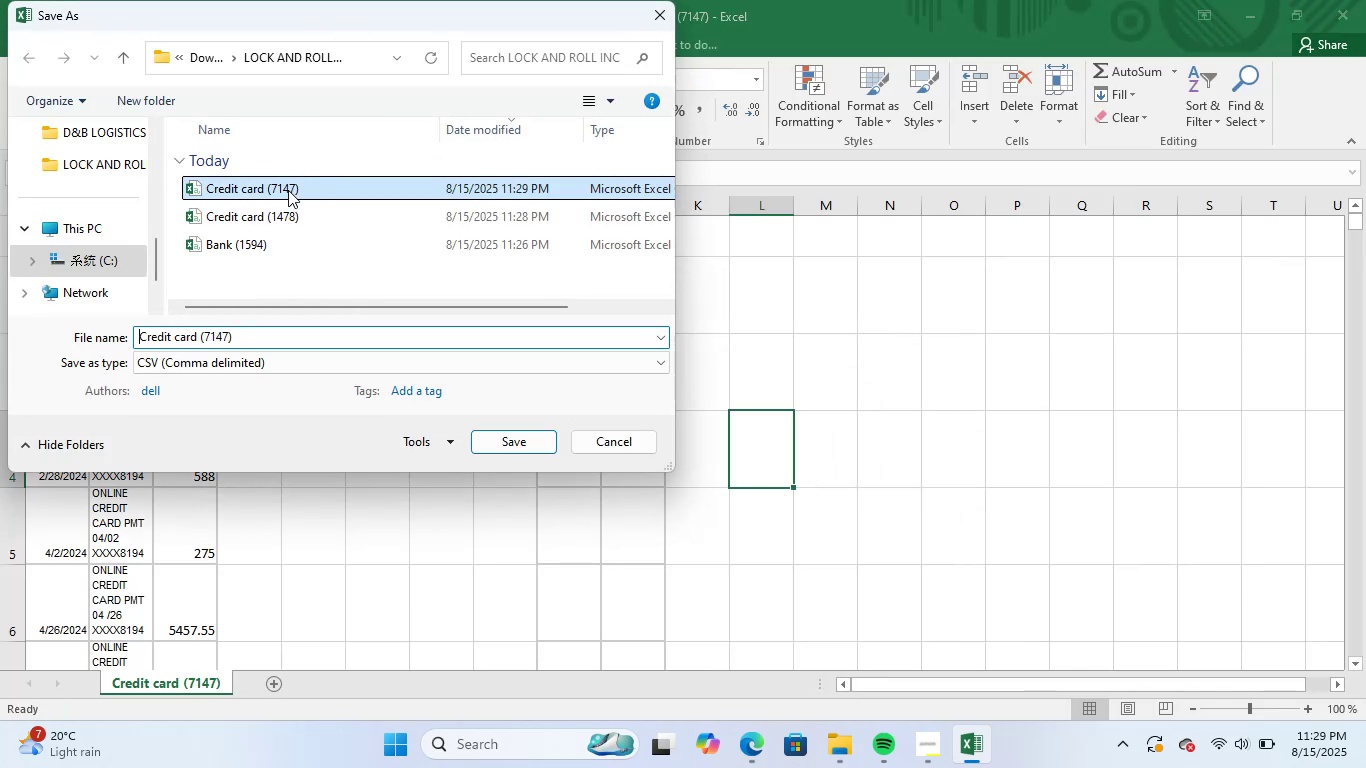 
left_click([498, 437])
 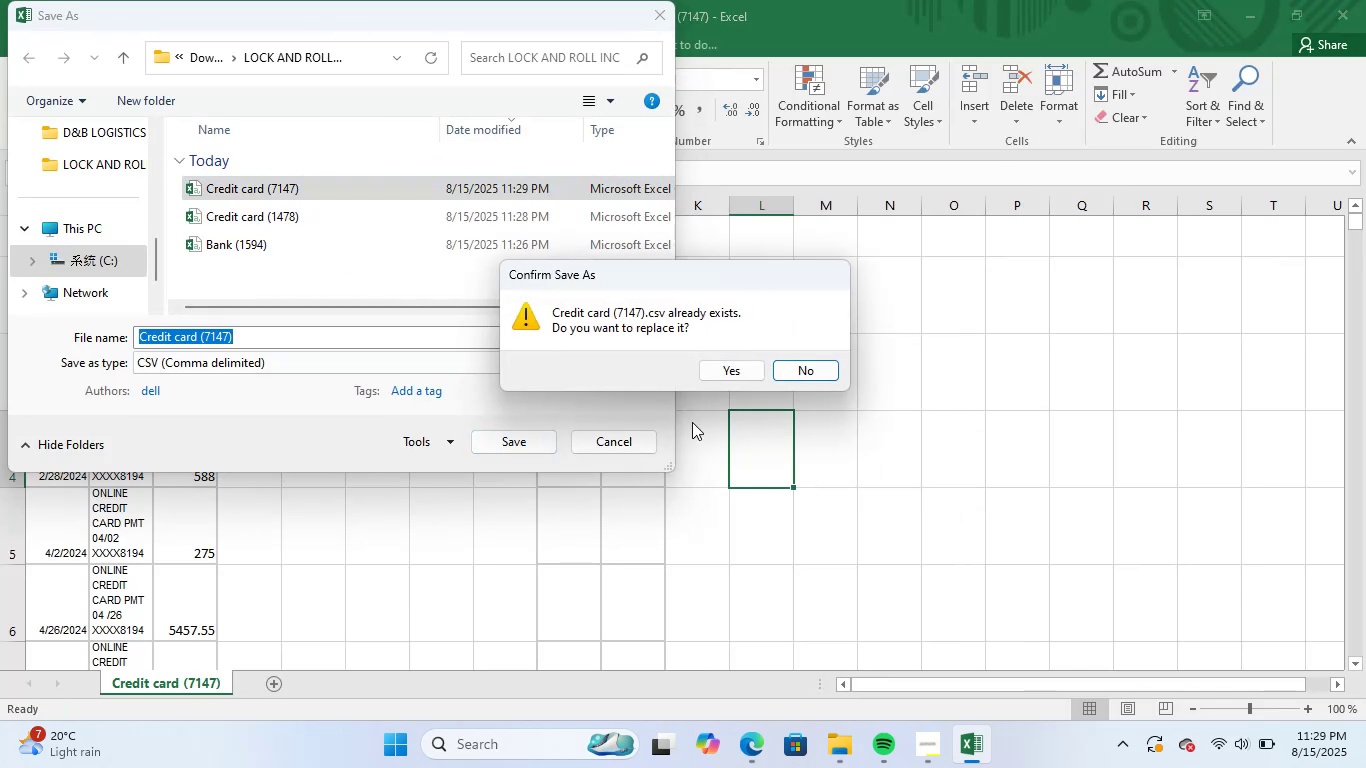 
left_click([717, 367])
 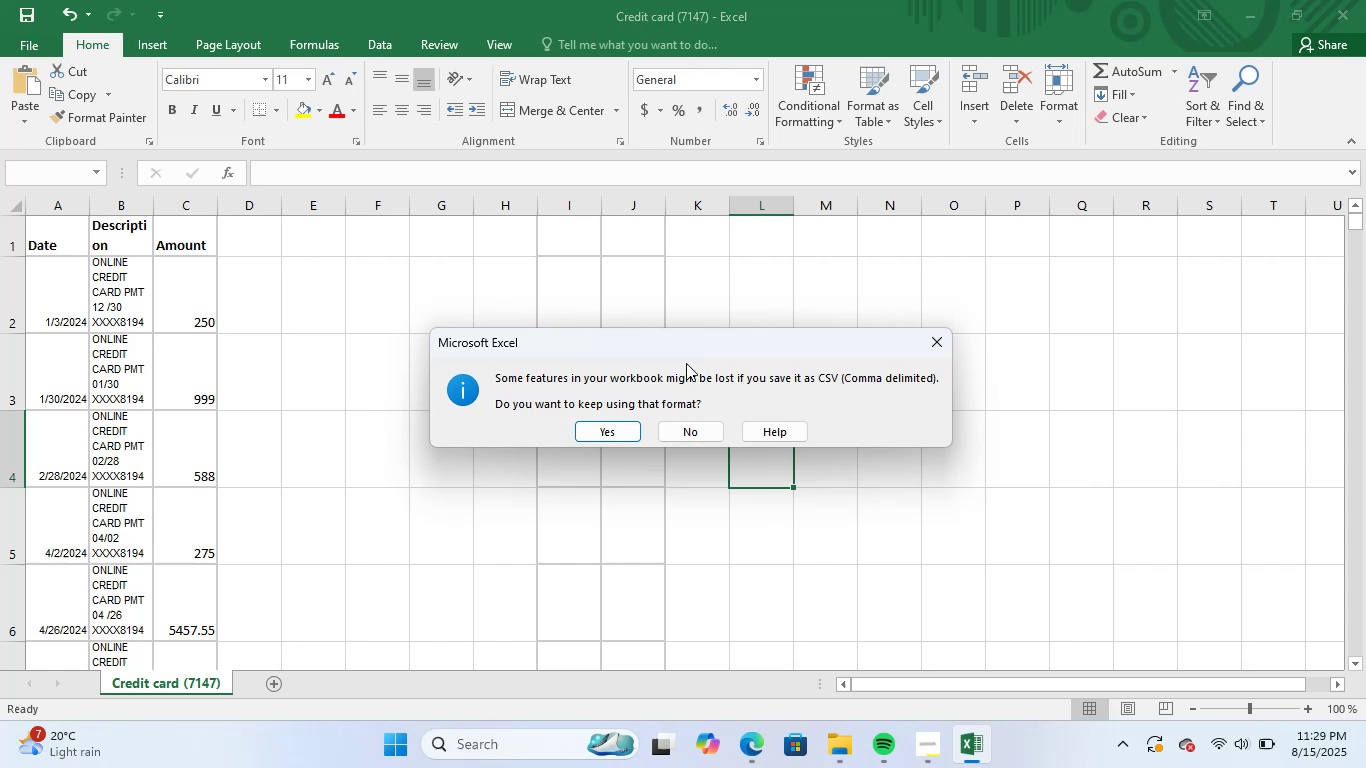 
left_click([602, 426])
 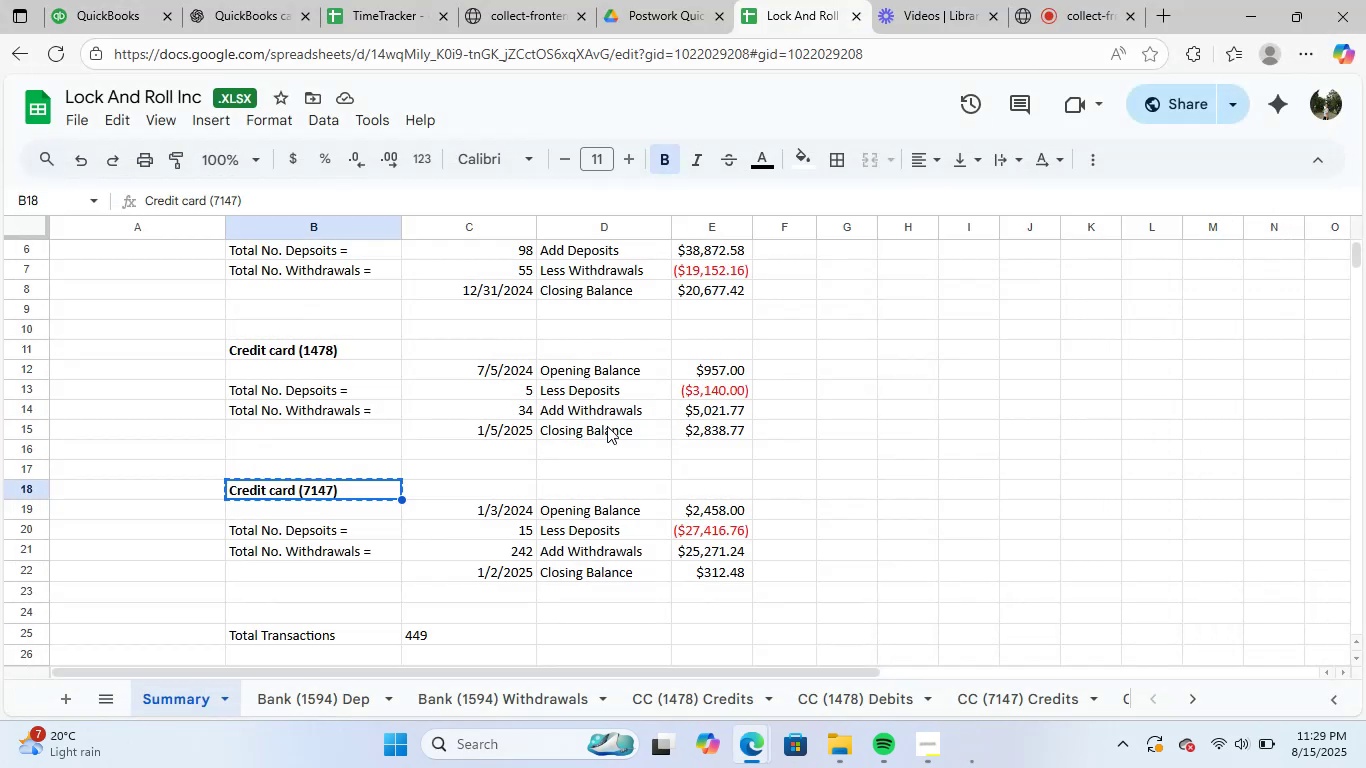 
left_click([997, 483])
 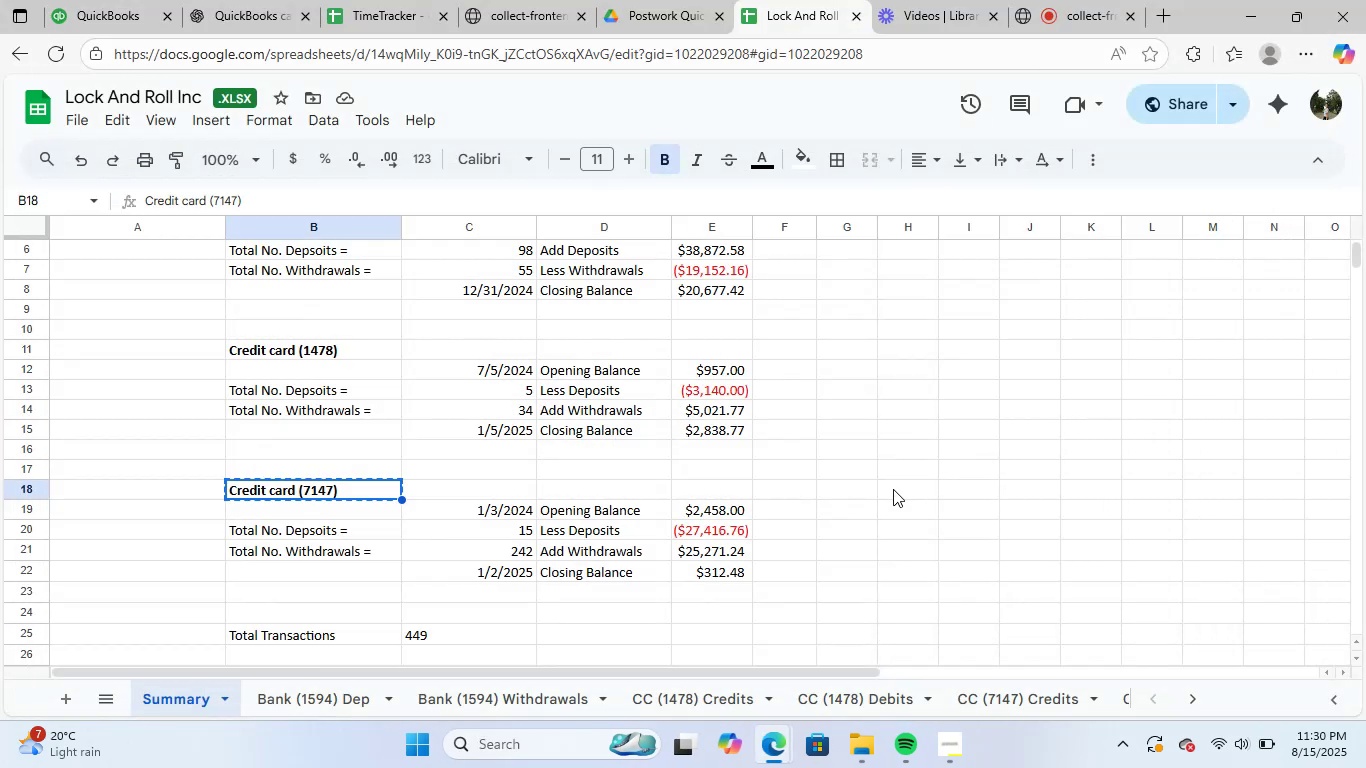 
scroll: coordinate [632, 489], scroll_direction: down, amount: 2.0
 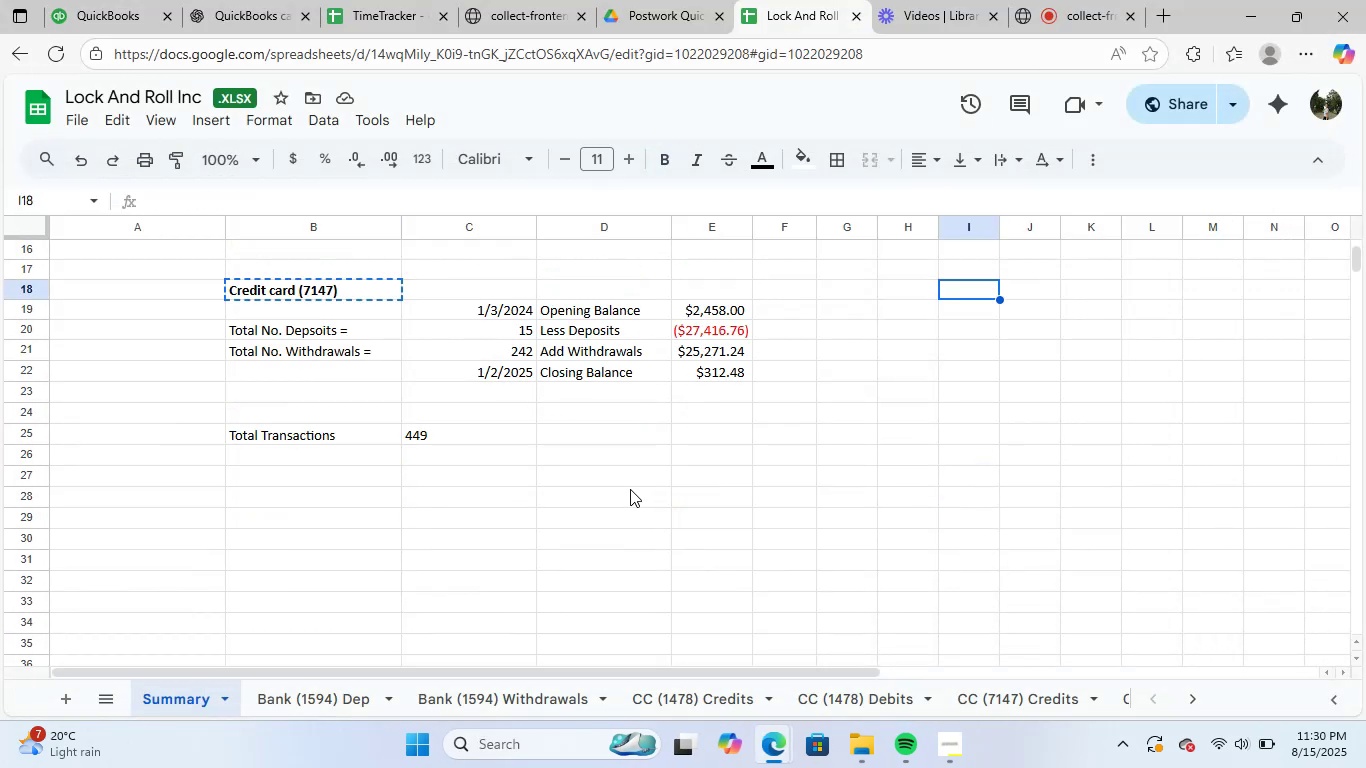 
scroll: coordinate [279, 138], scroll_direction: up, amount: 4.0
 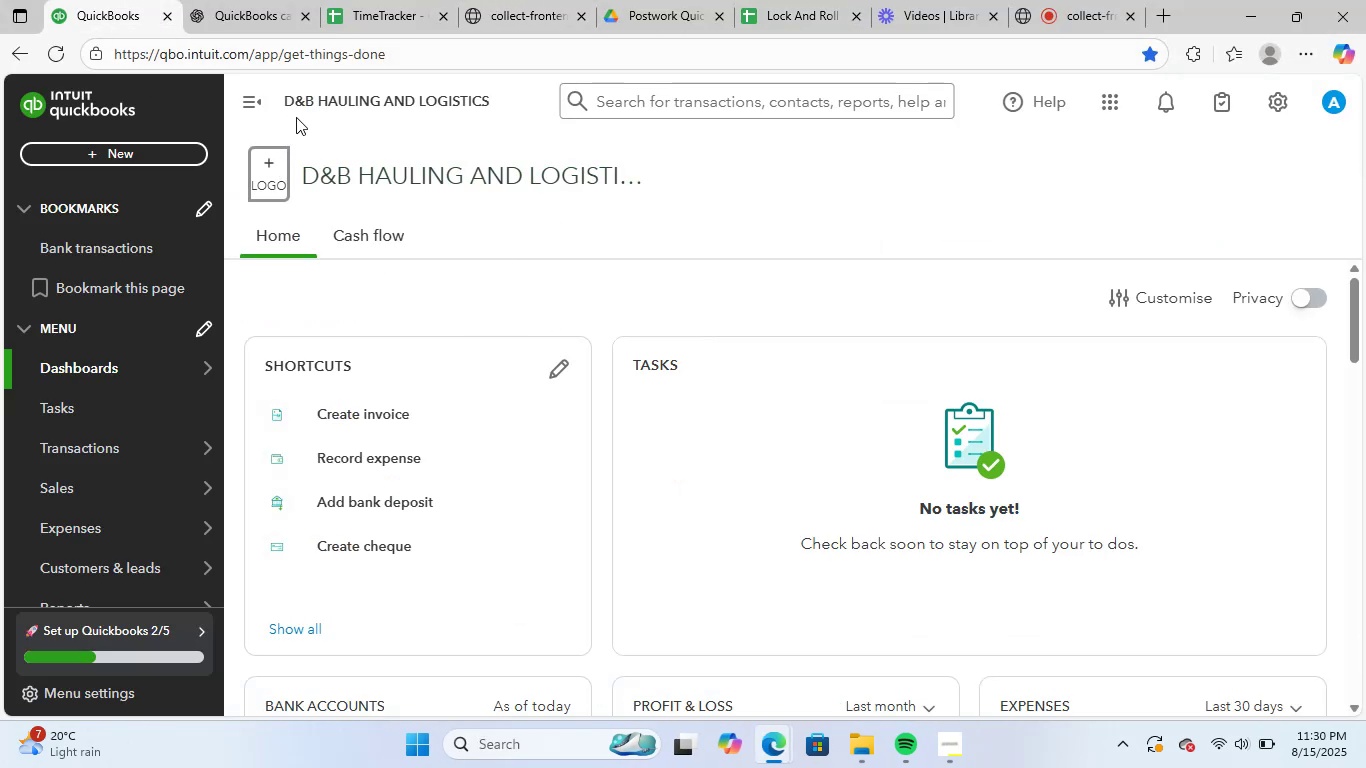 
mouse_move([297, 185])
 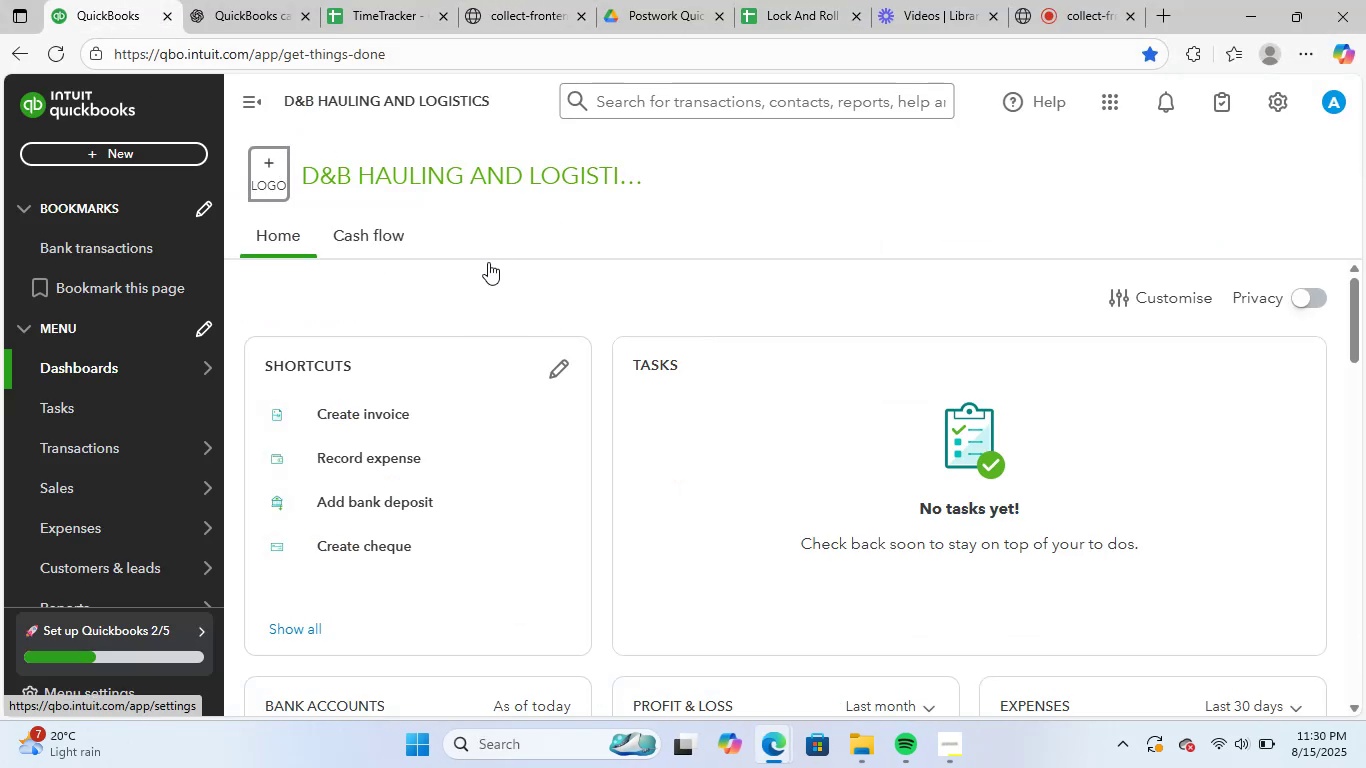 
scroll: coordinate [645, 511], scroll_direction: down, amount: 3.0
 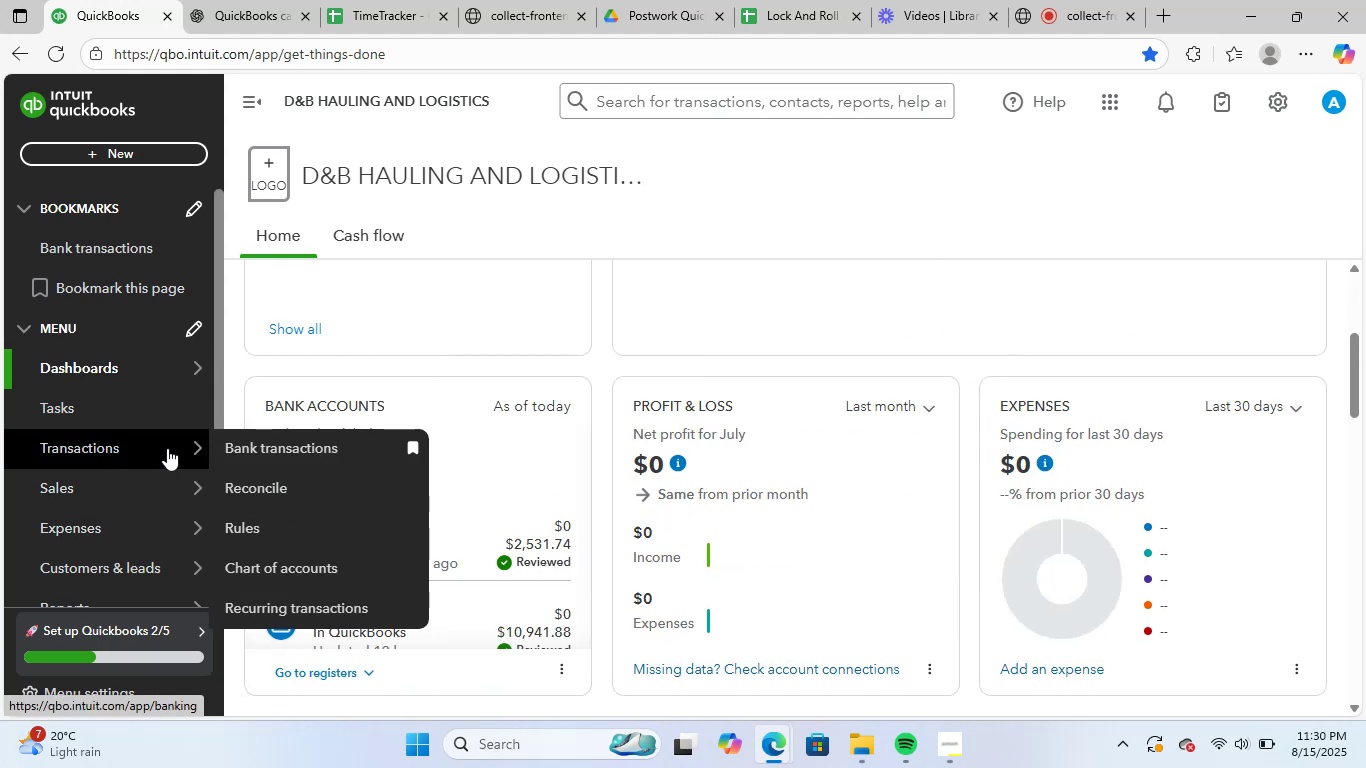 
left_click([307, 454])
 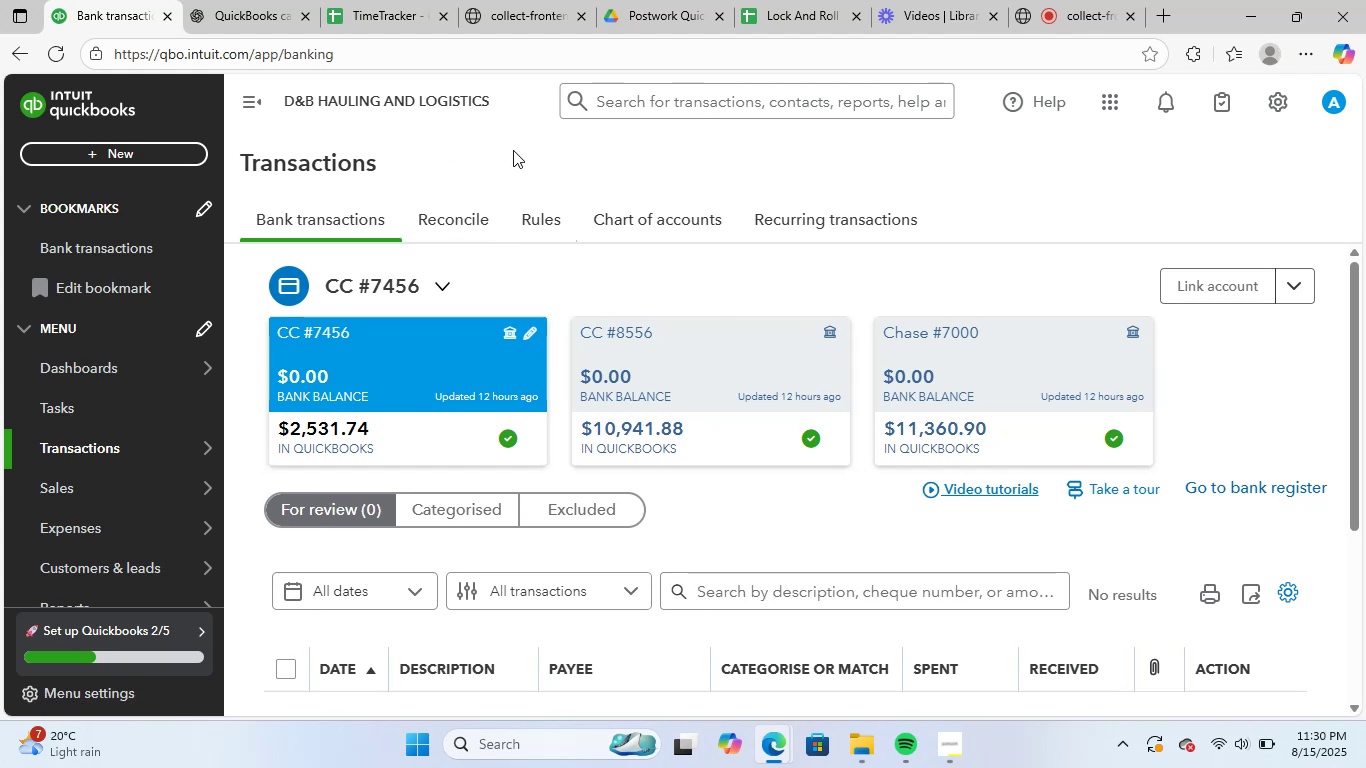 
wait(15.29)
 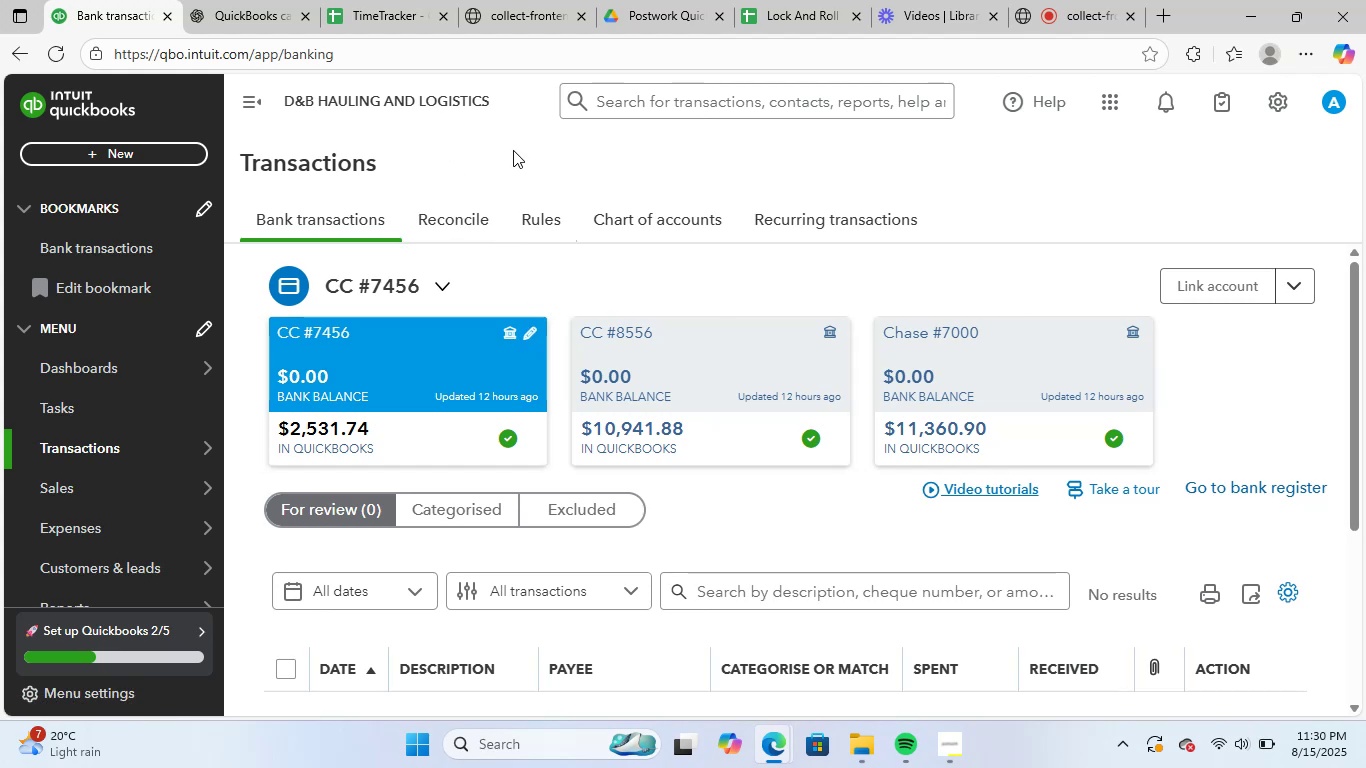 
left_click([453, 224])
 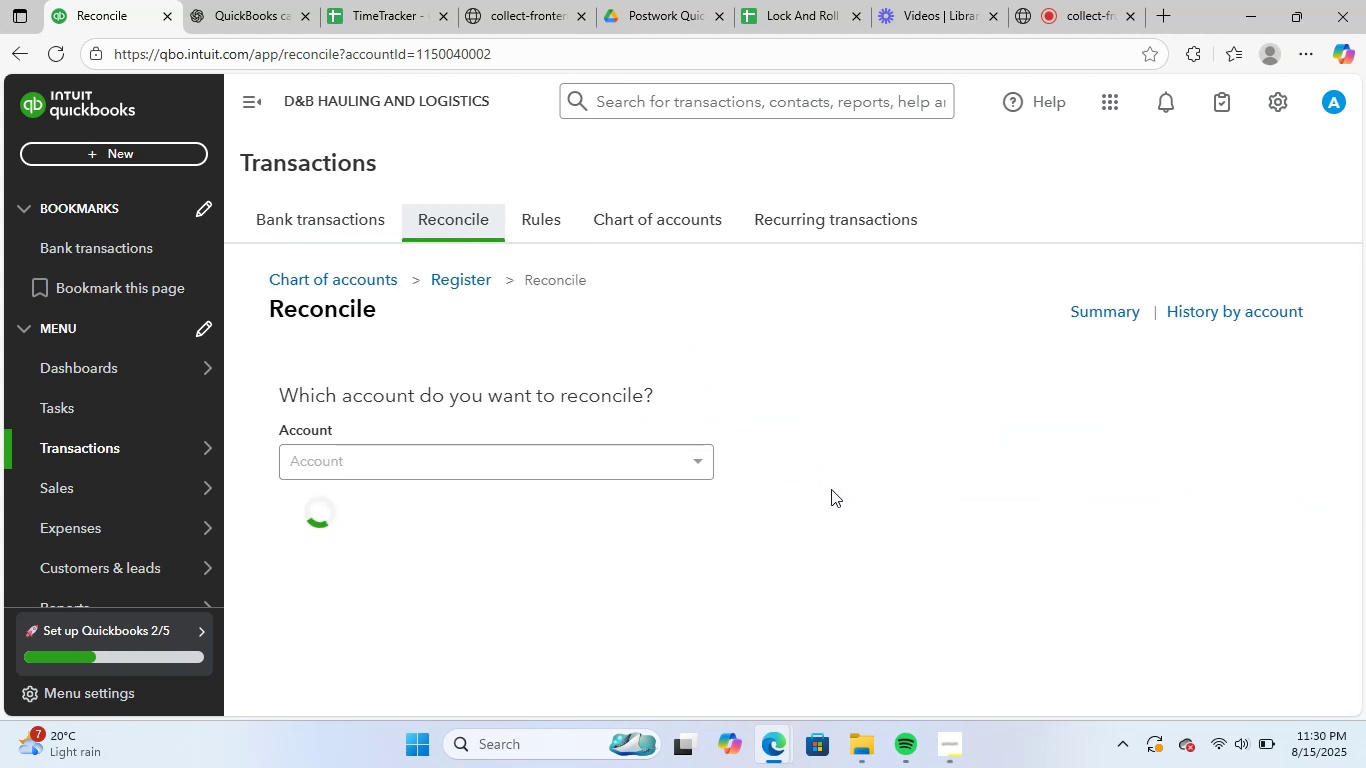 
scroll: coordinate [425, 453], scroll_direction: down, amount: 1.0
 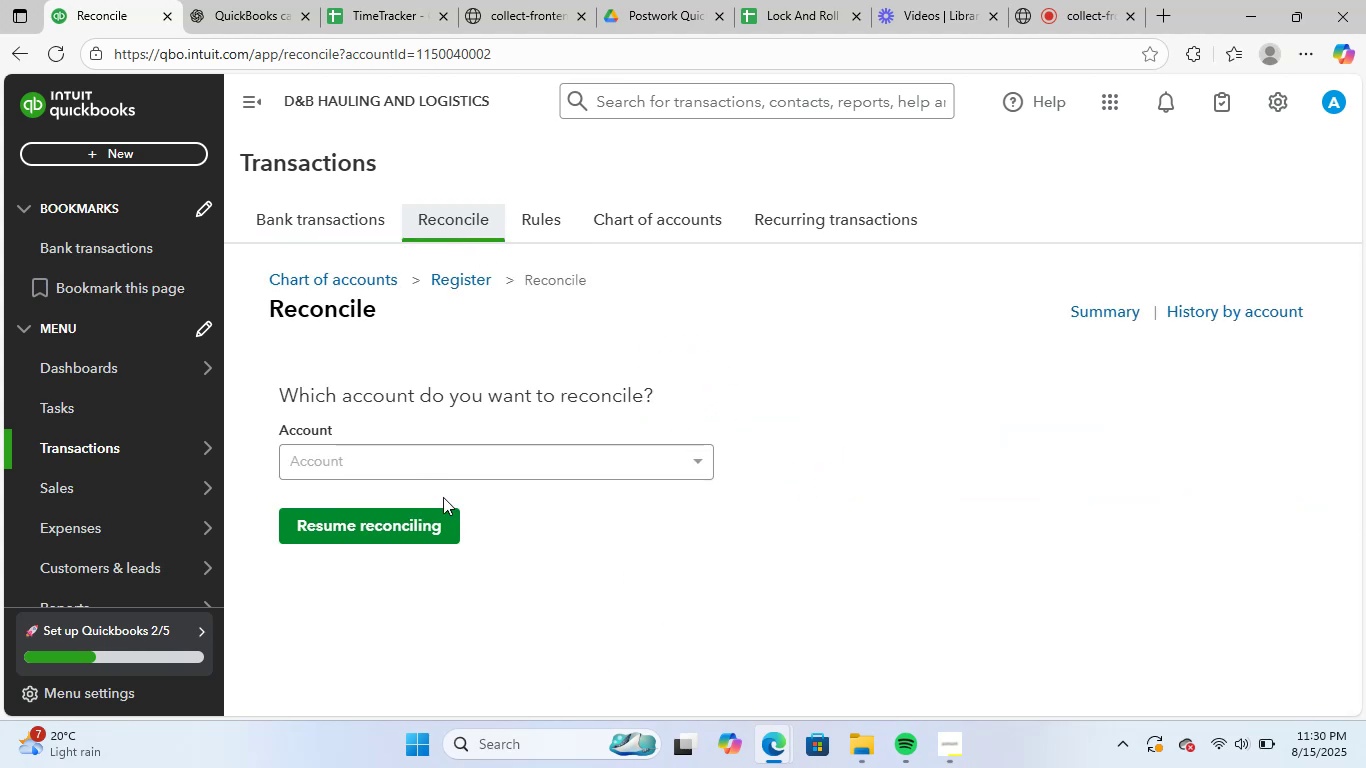 
left_click([431, 465])
 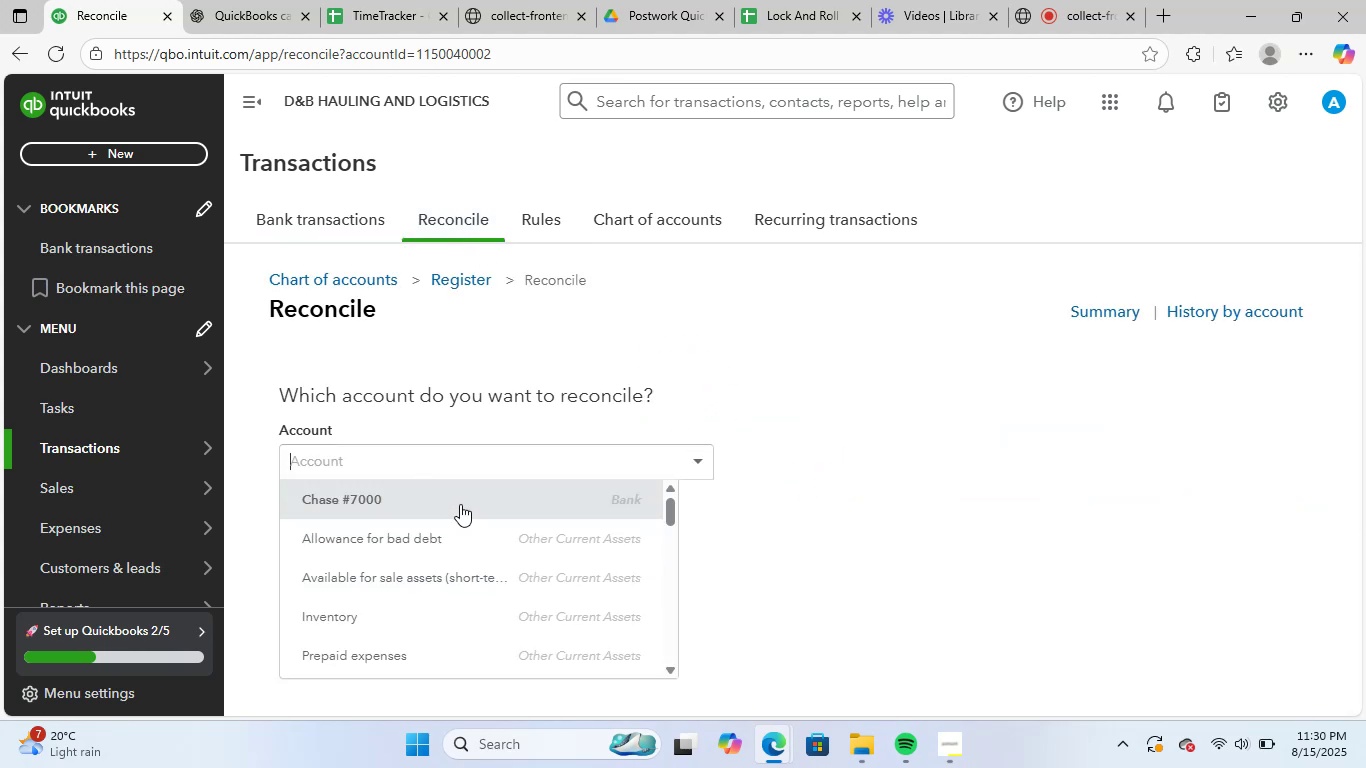 
scroll: coordinate [620, 573], scroll_direction: down, amount: 2.0
 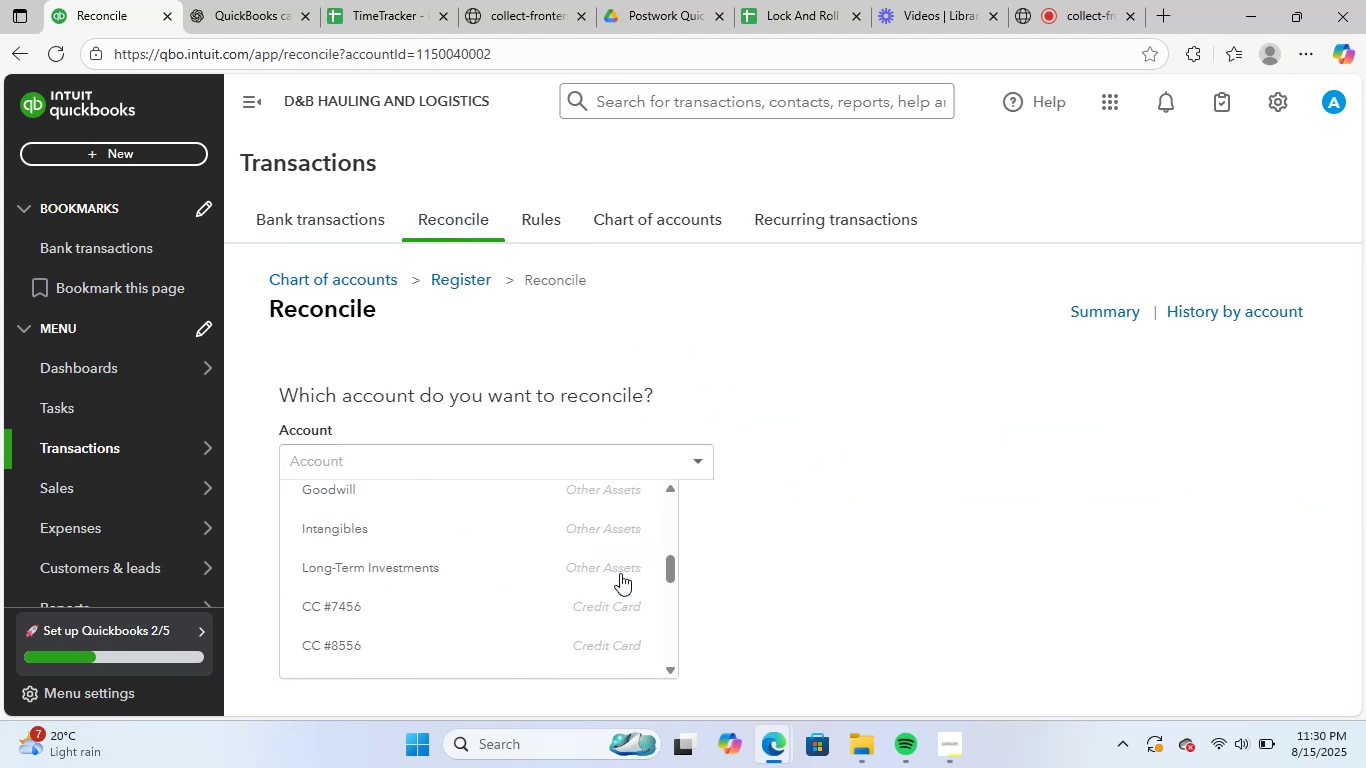 
scroll: coordinate [400, 530], scroll_direction: up, amount: 10.0
 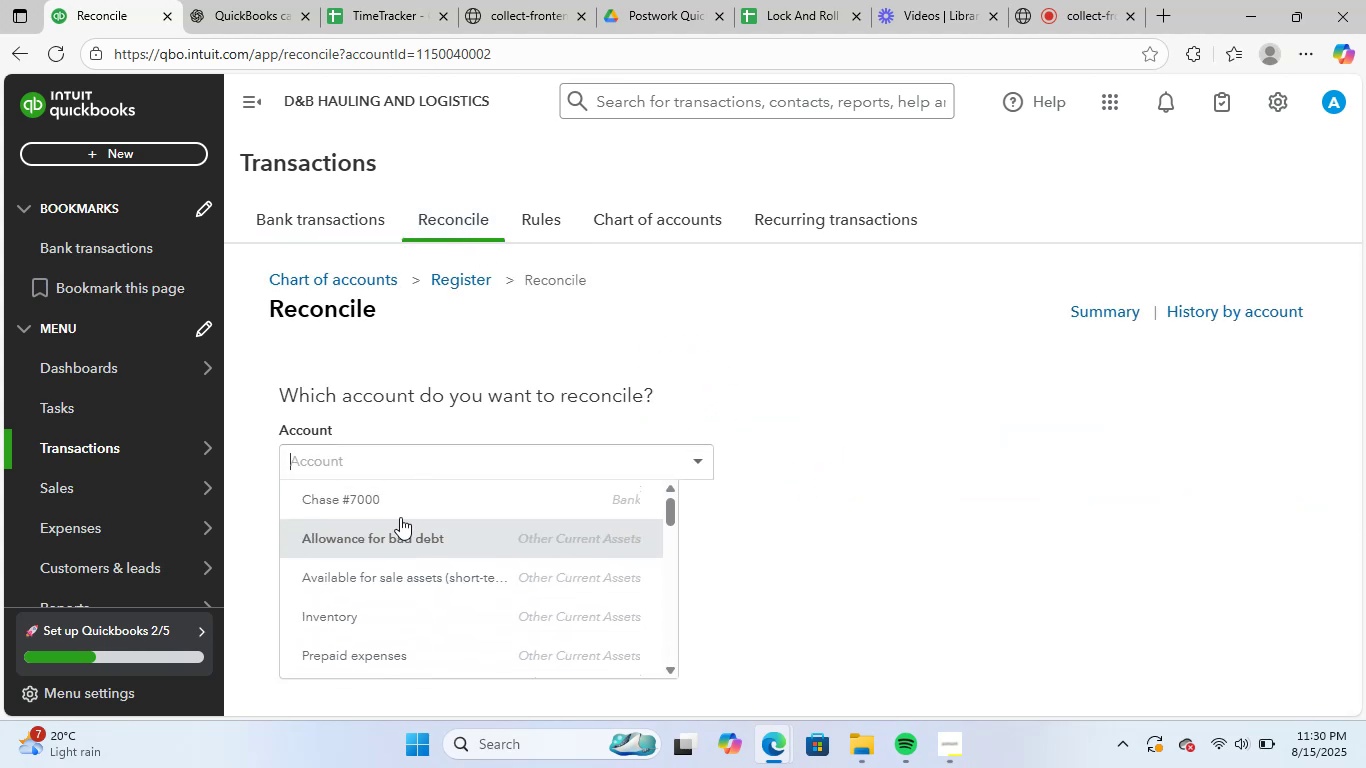 
left_click([406, 500])
 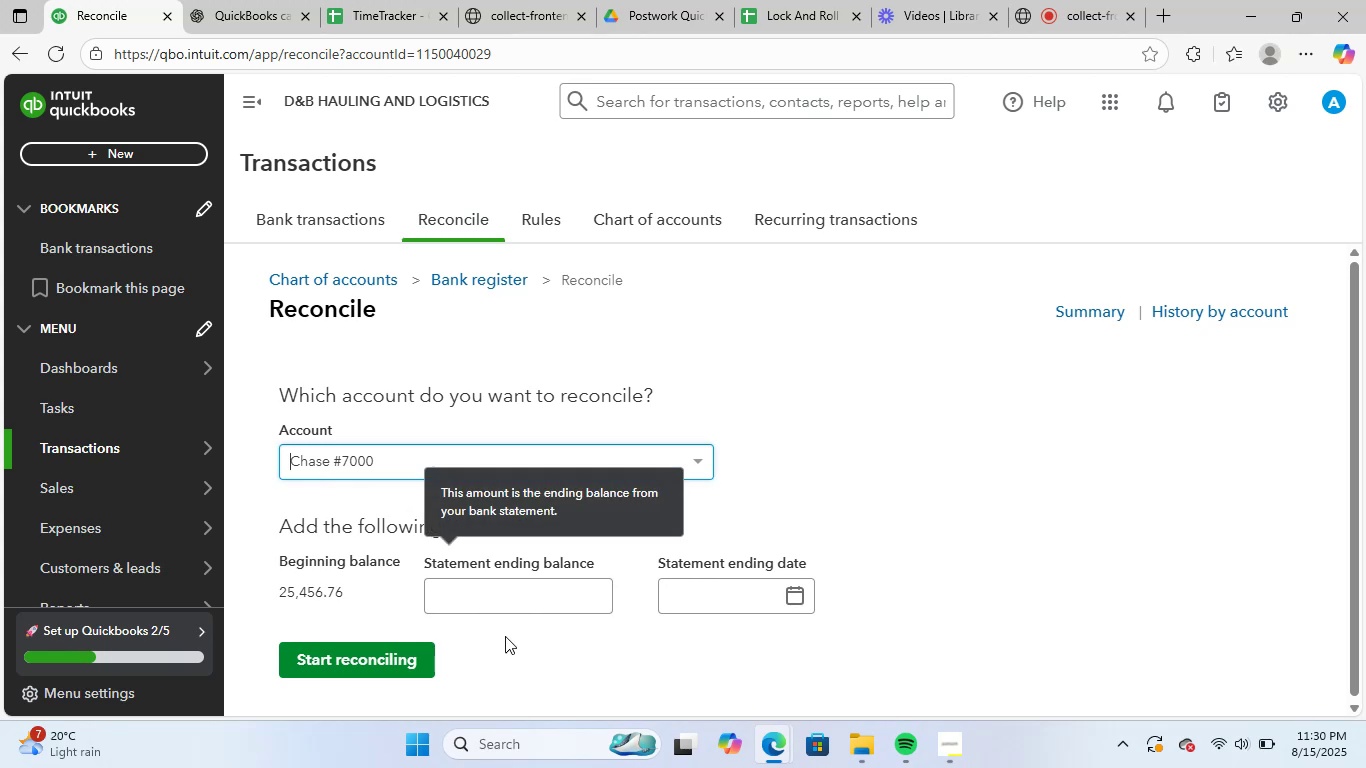 
left_click([510, 602])
 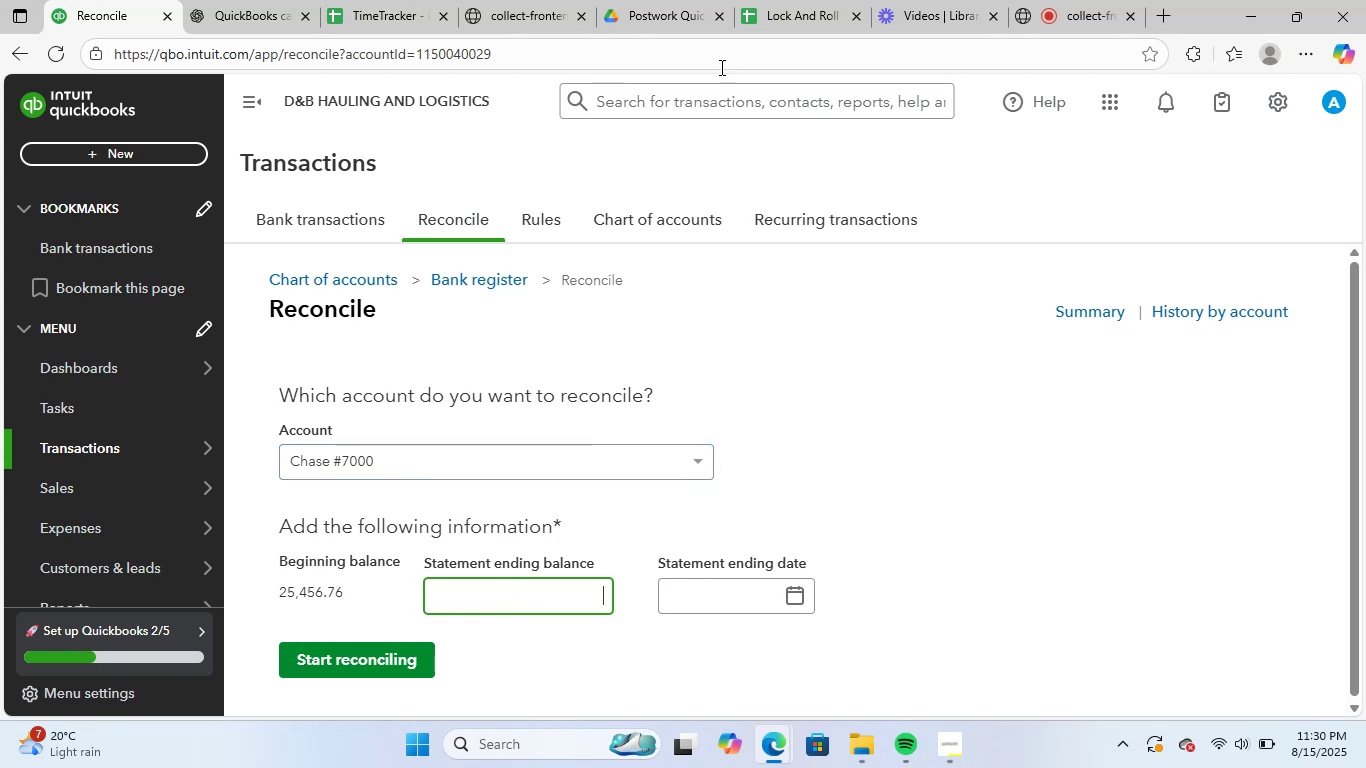 
left_click([667, 0])
 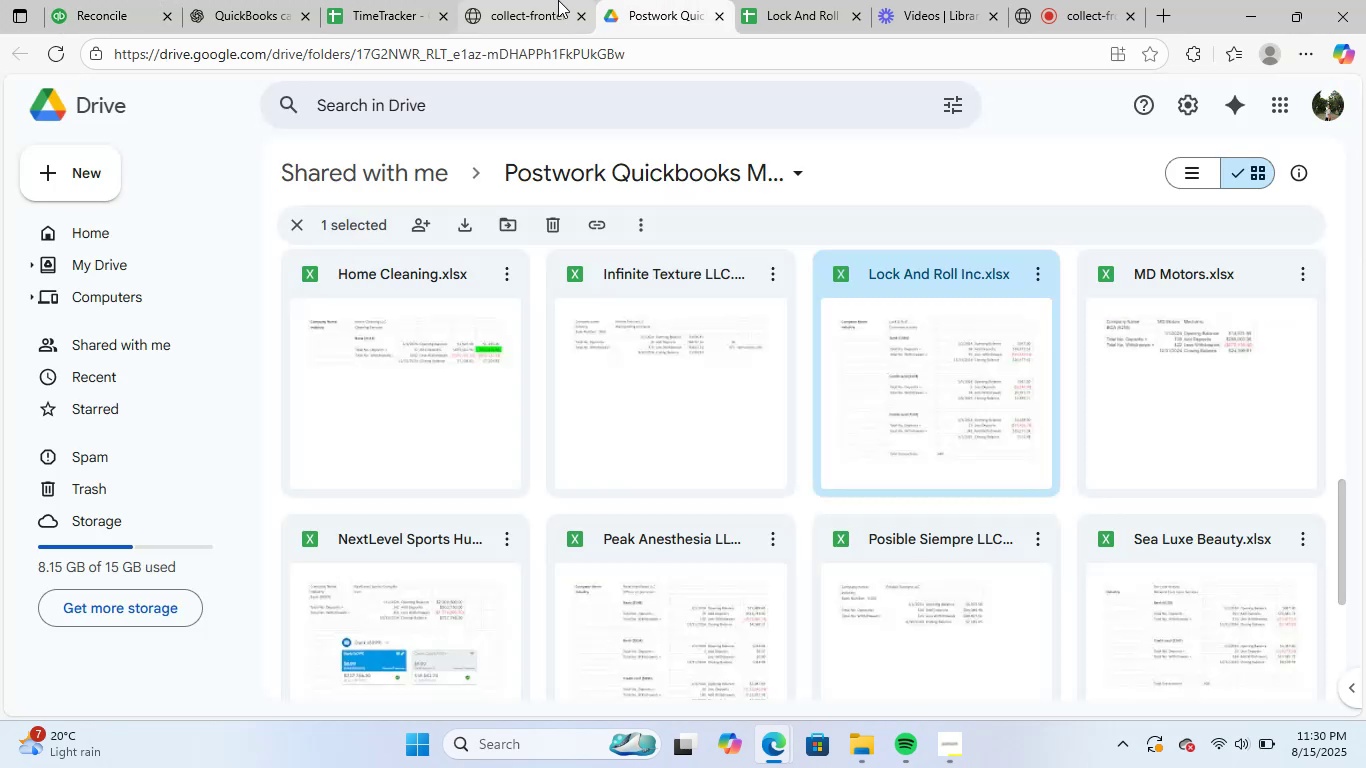 
left_click([520, 0])
 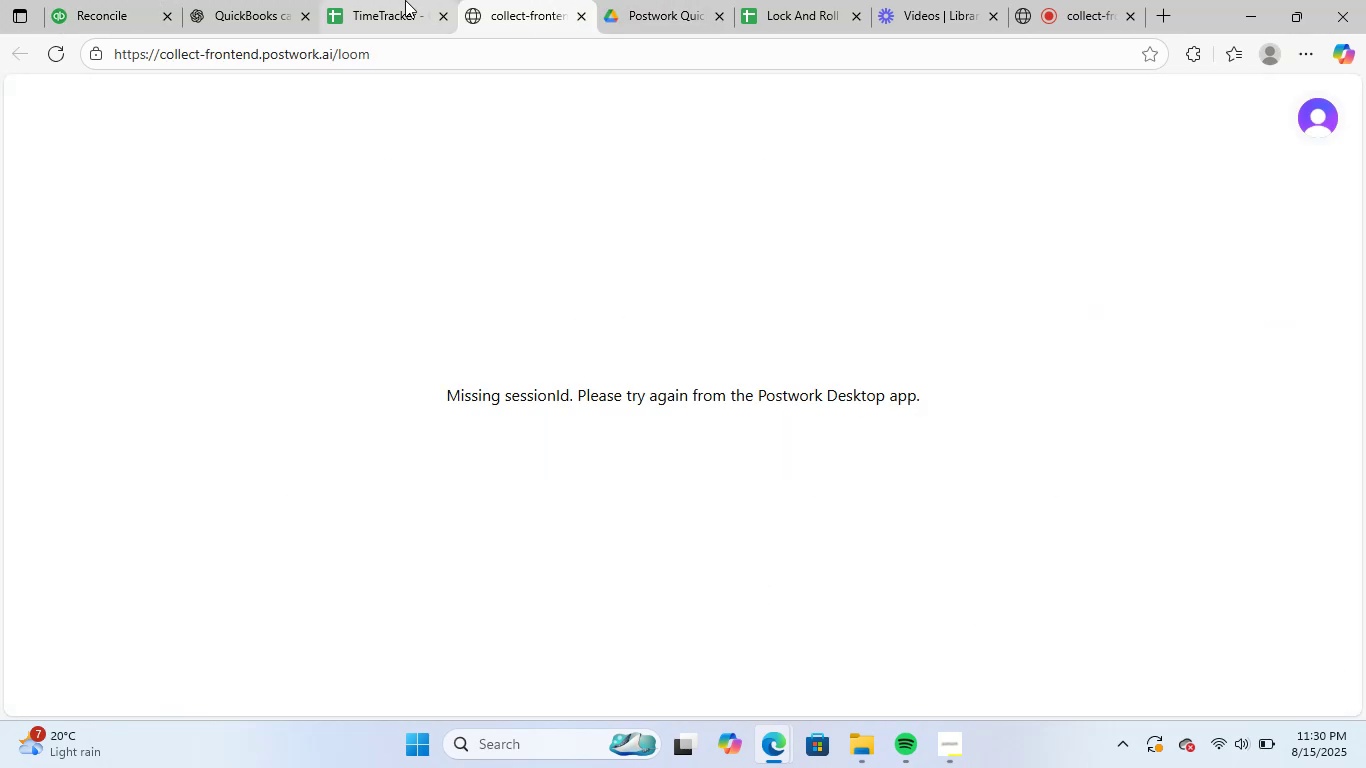 
left_click([405, 0])
 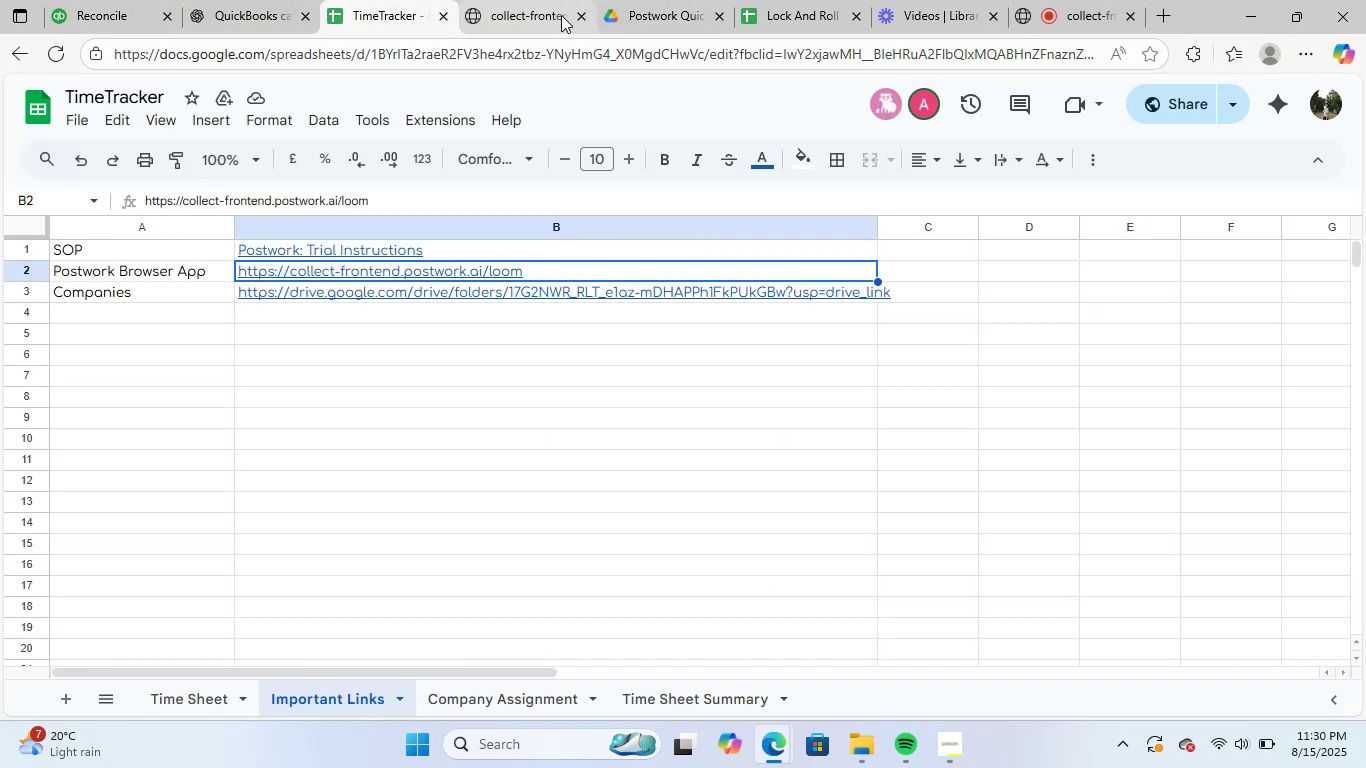 
left_click([671, 0])
 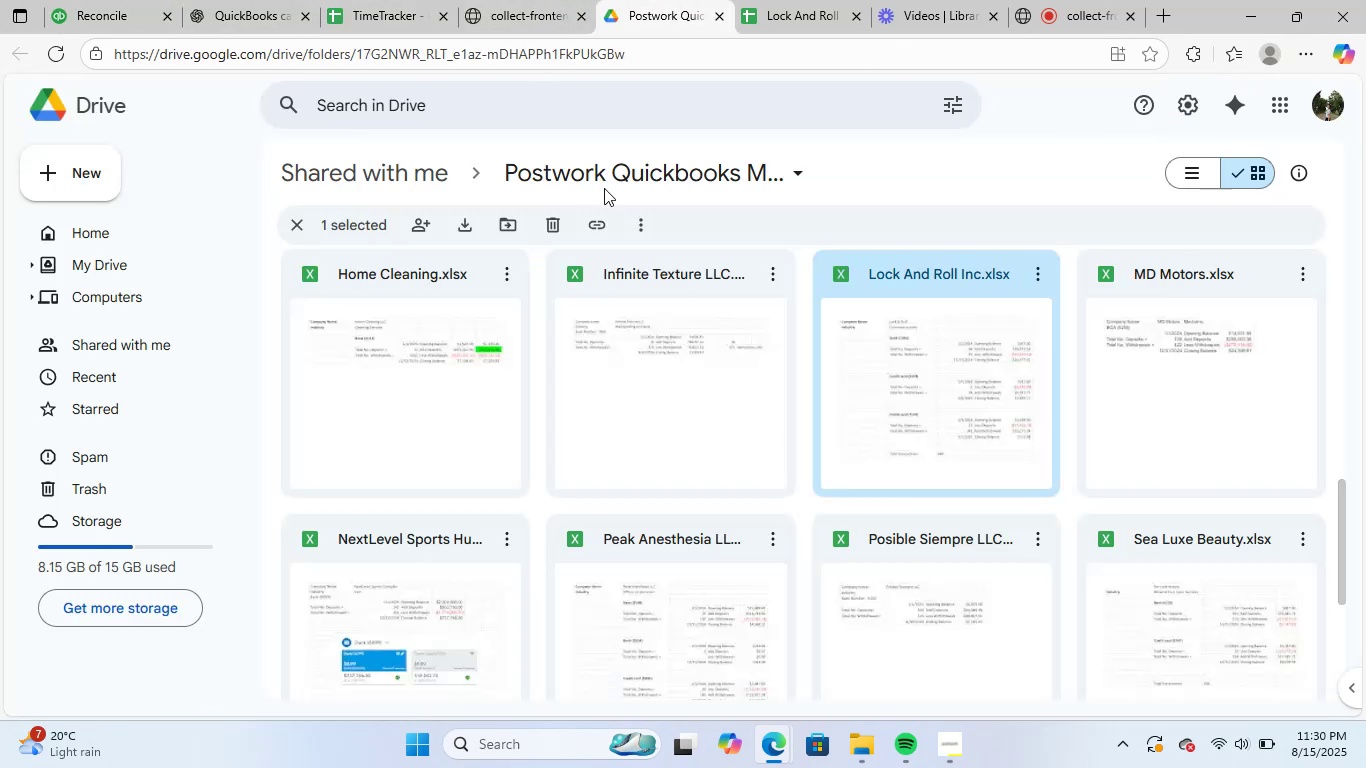 
left_click([610, 178])
 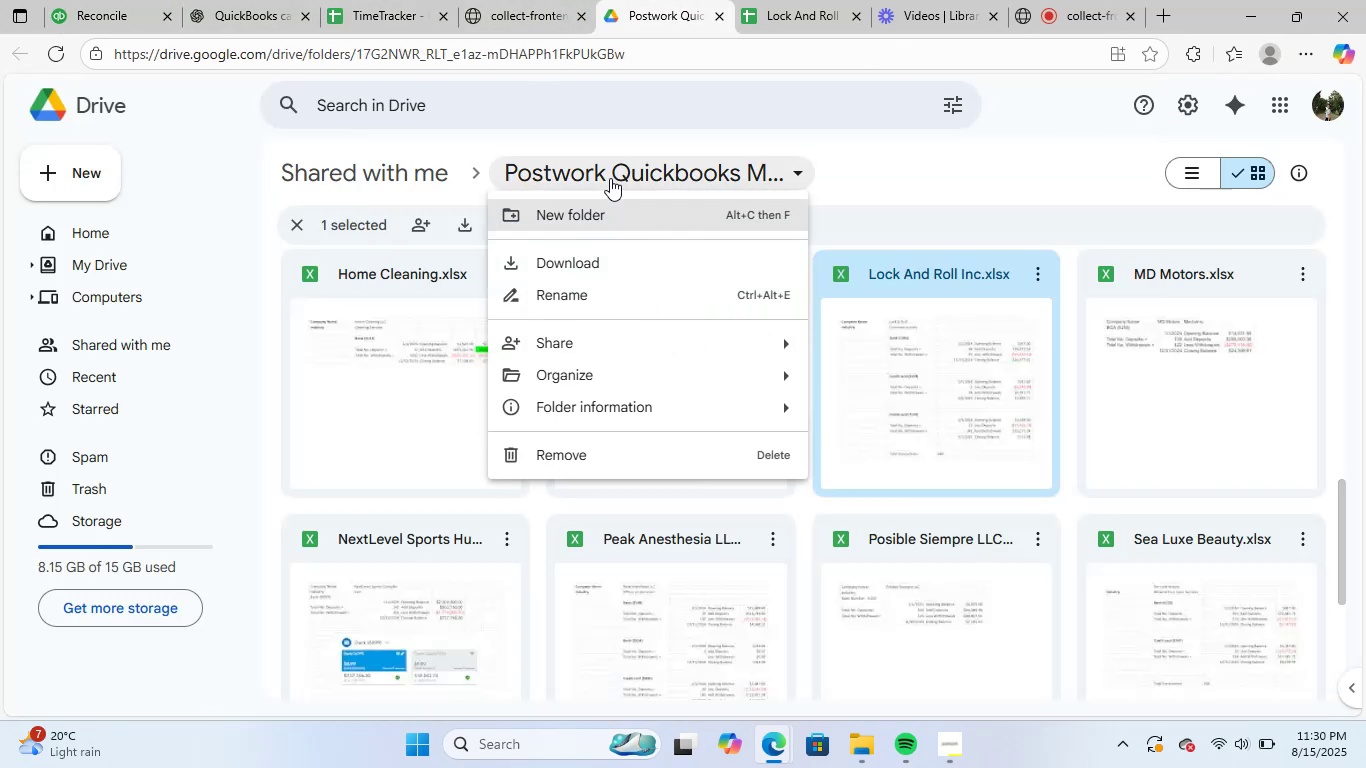 
left_click([876, 181])
 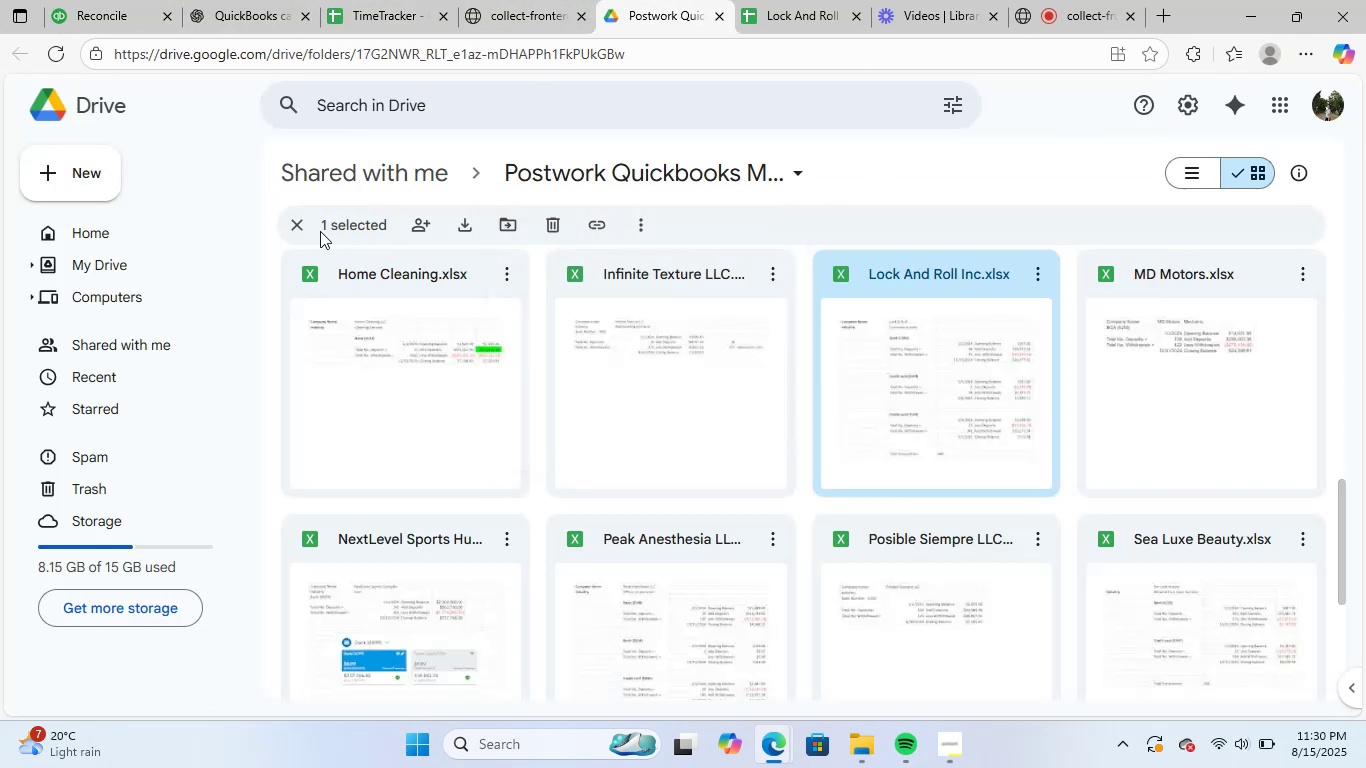 
left_click([303, 224])
 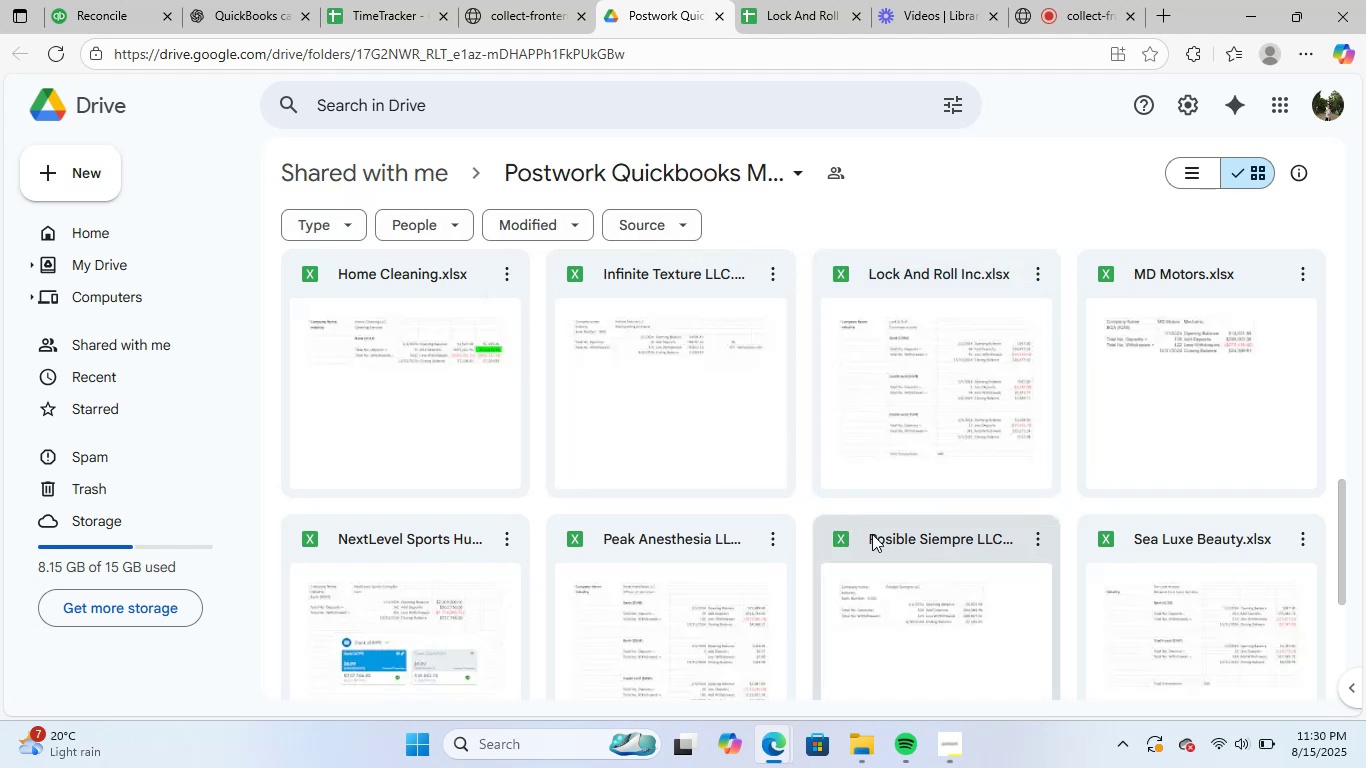 
scroll: coordinate [786, 494], scroll_direction: up, amount: 11.0
 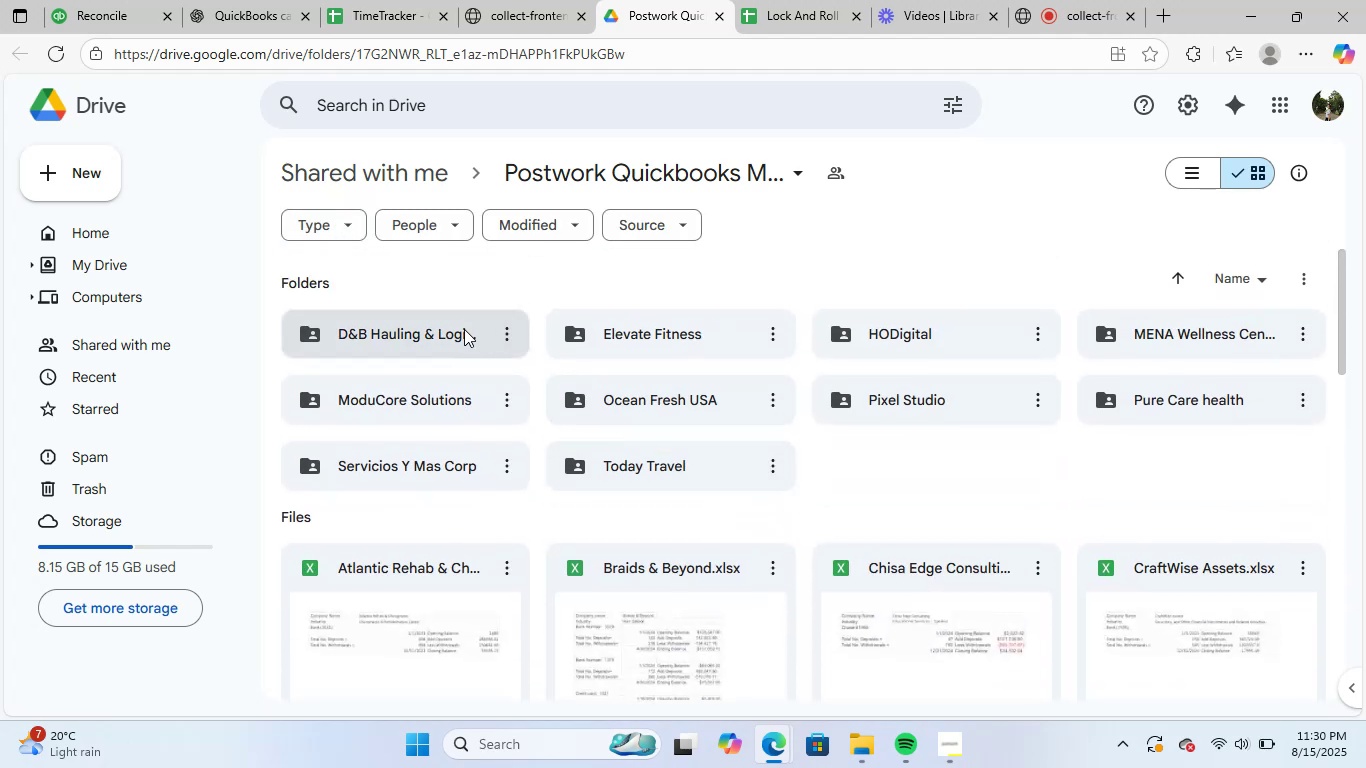 
double_click([458, 329])
 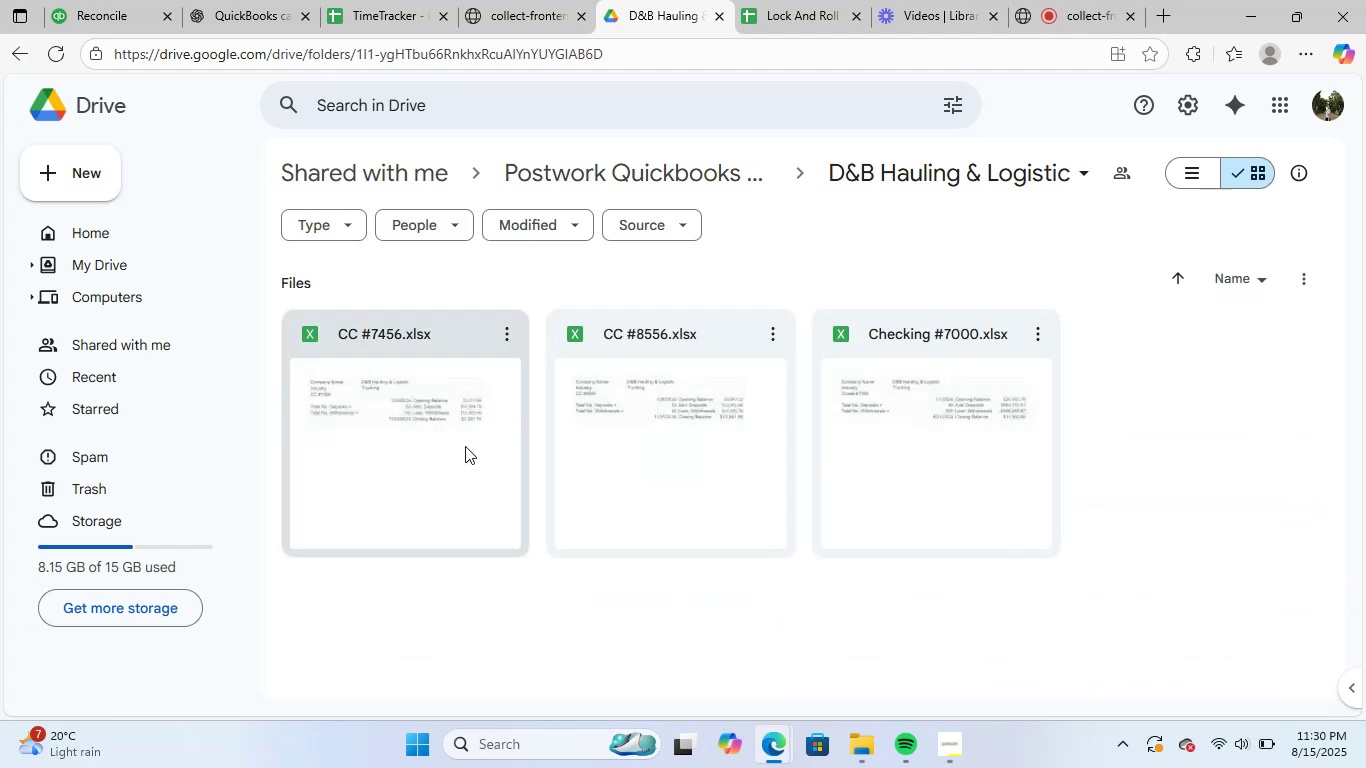 
double_click([903, 451])
 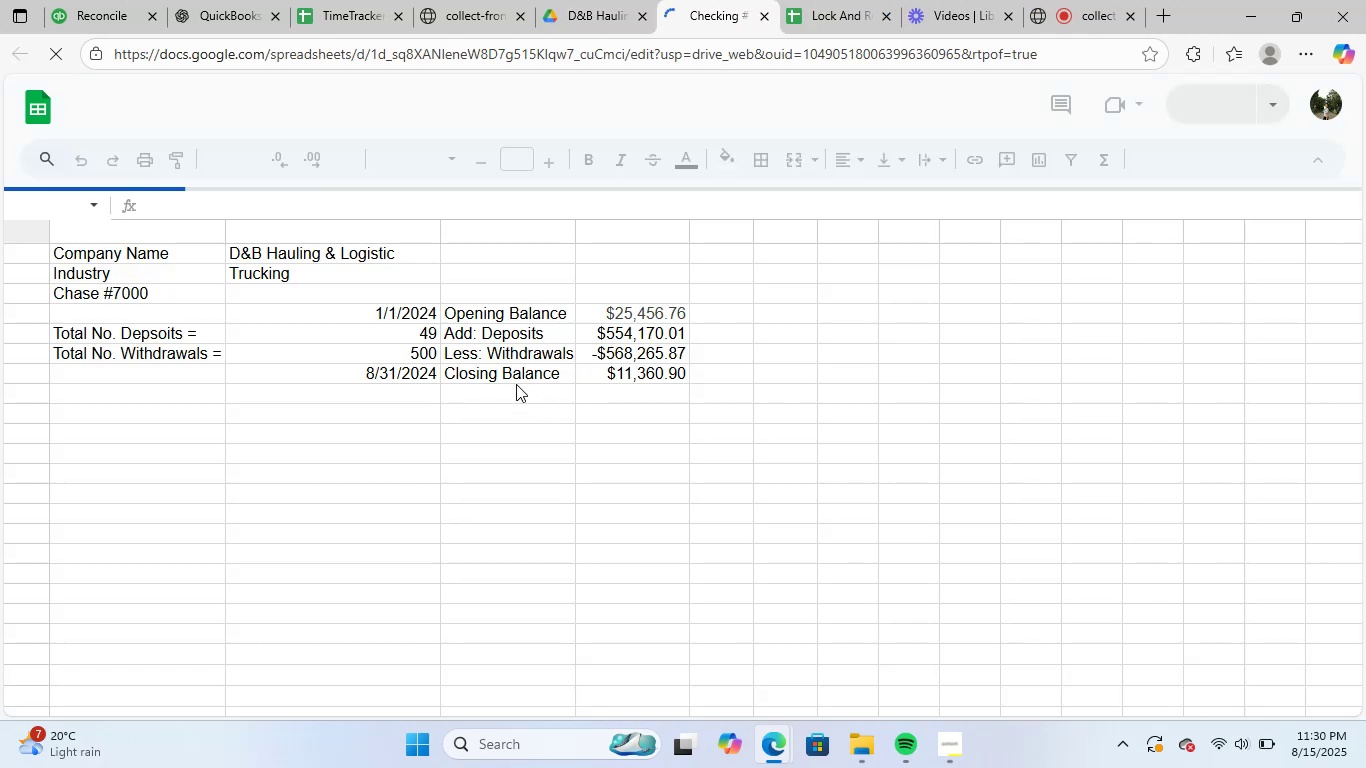 
left_click([637, 383])
 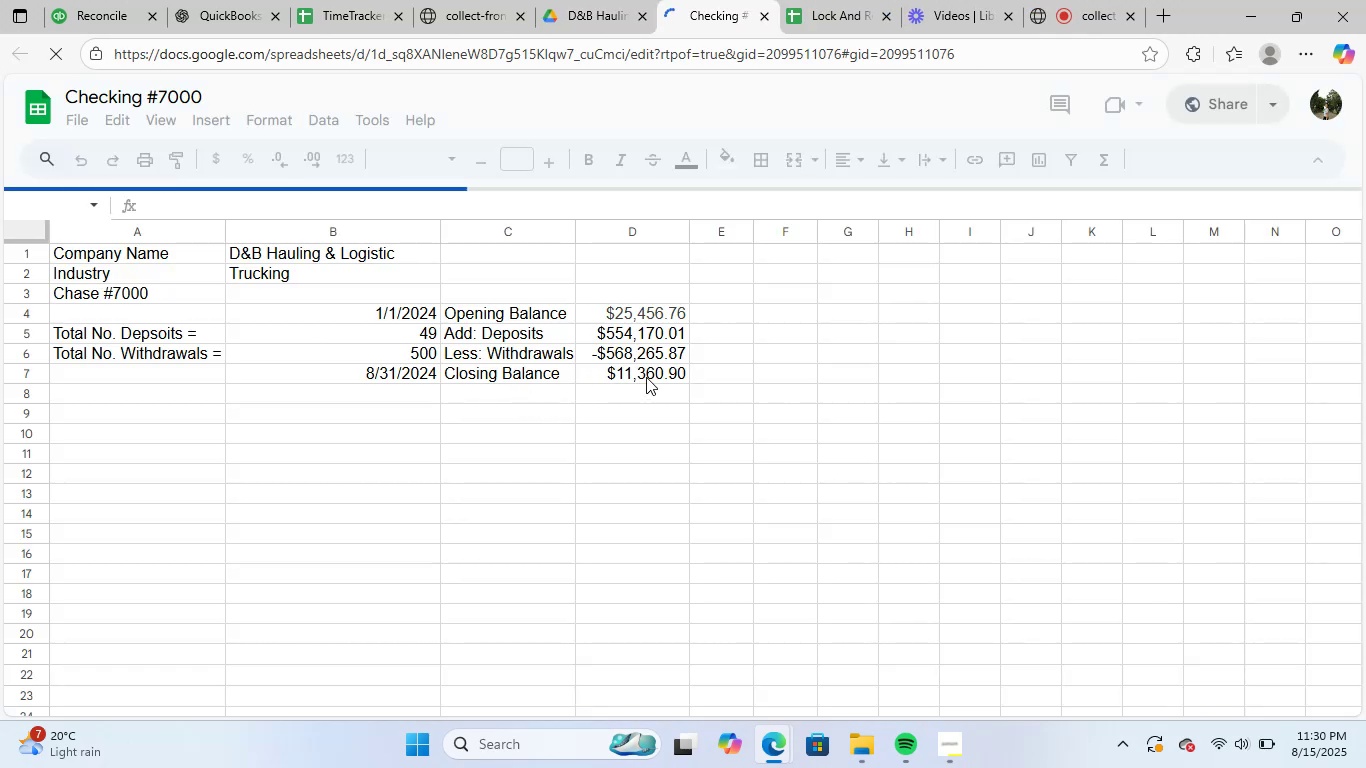 
left_click([651, 373])
 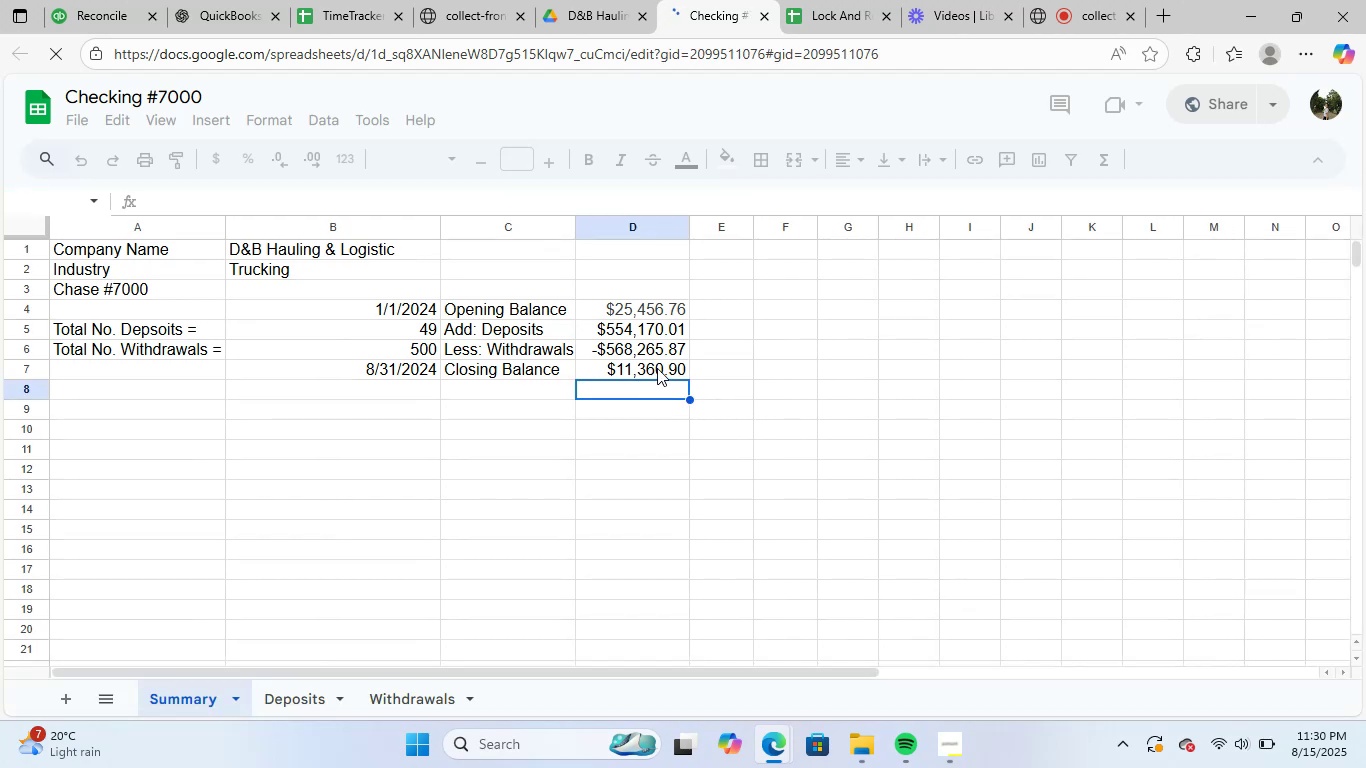 
left_click([657, 368])
 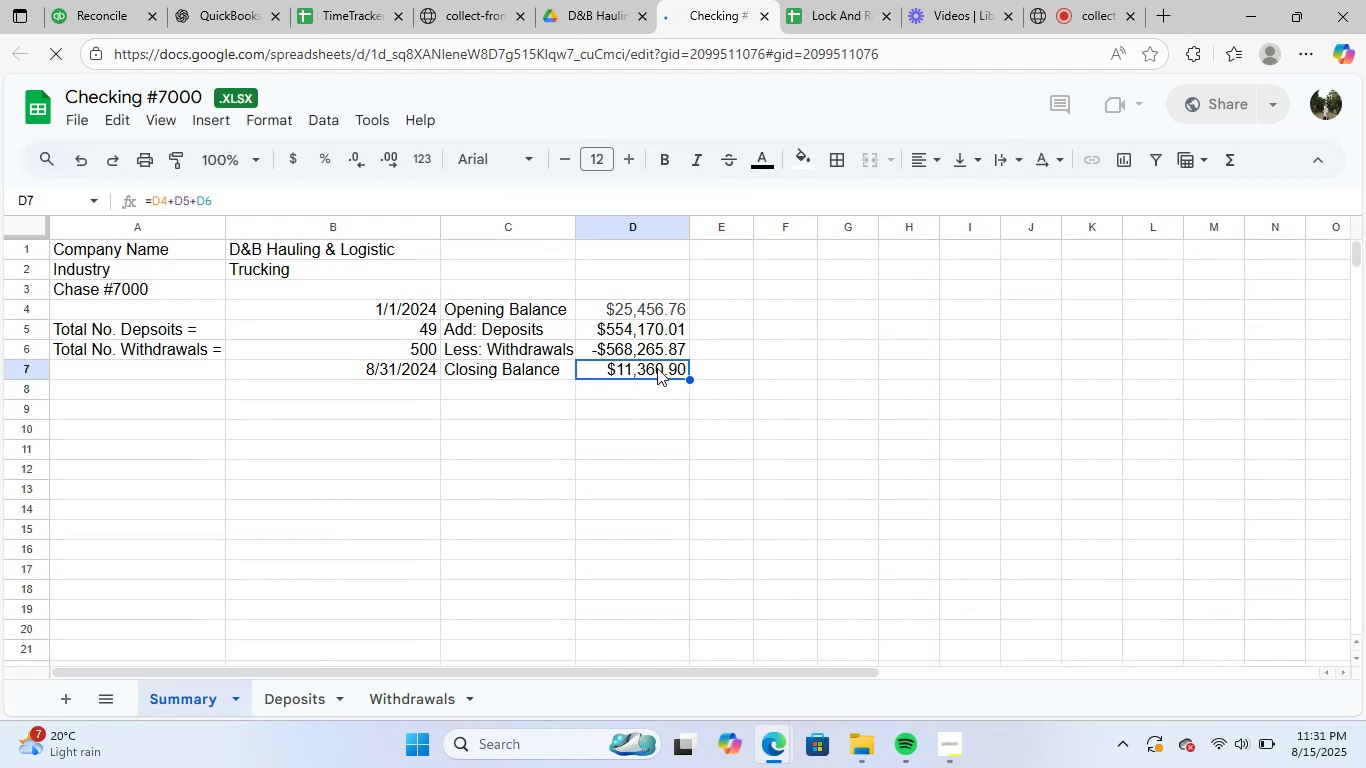 
key(Control+C)
 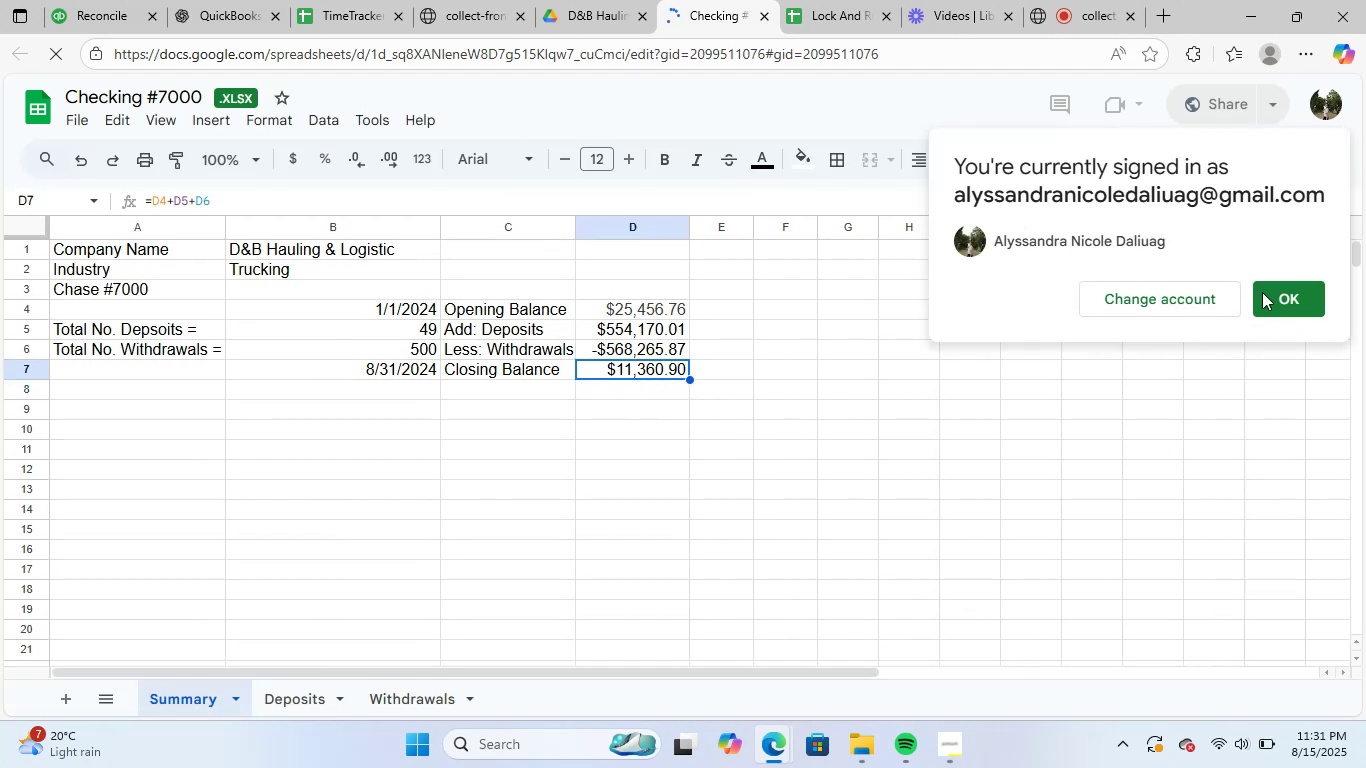 
left_click([111, 0])
 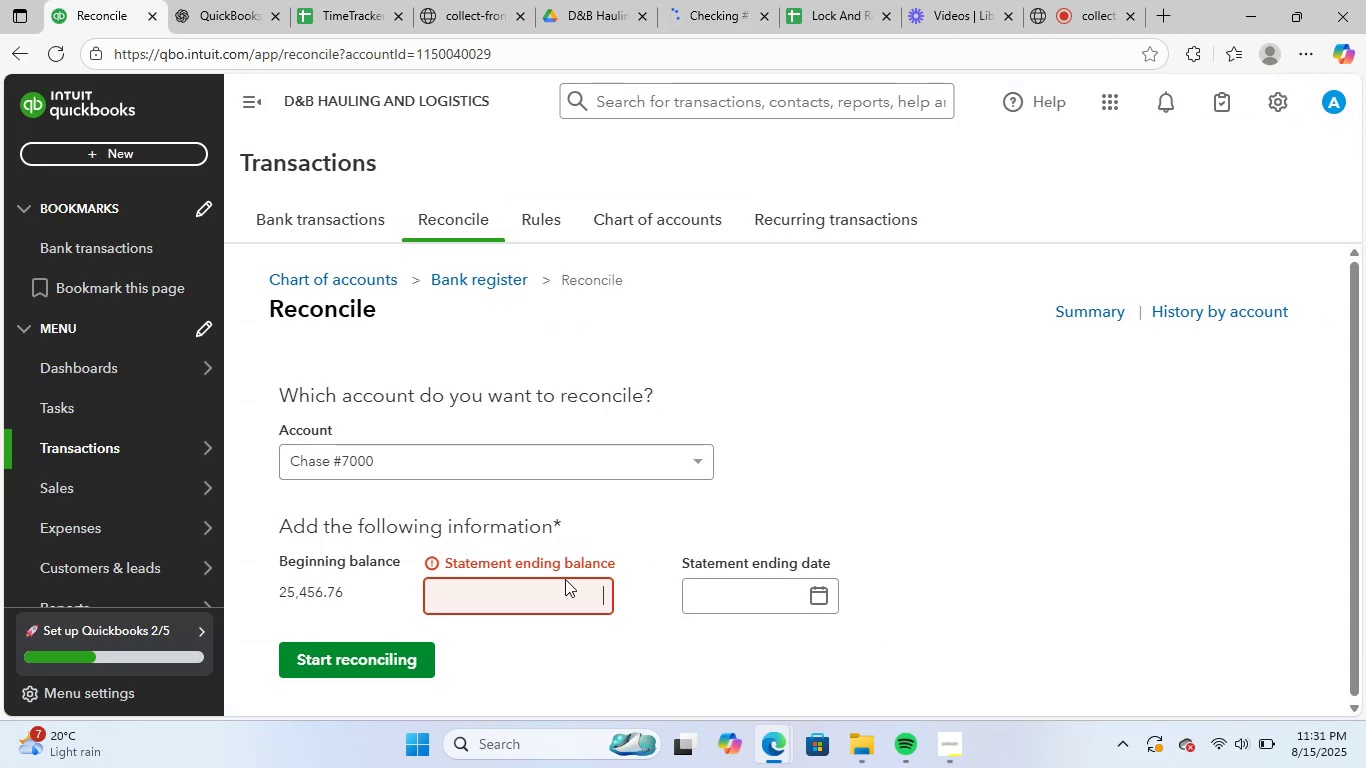 
key(Control+ControlLeft)
 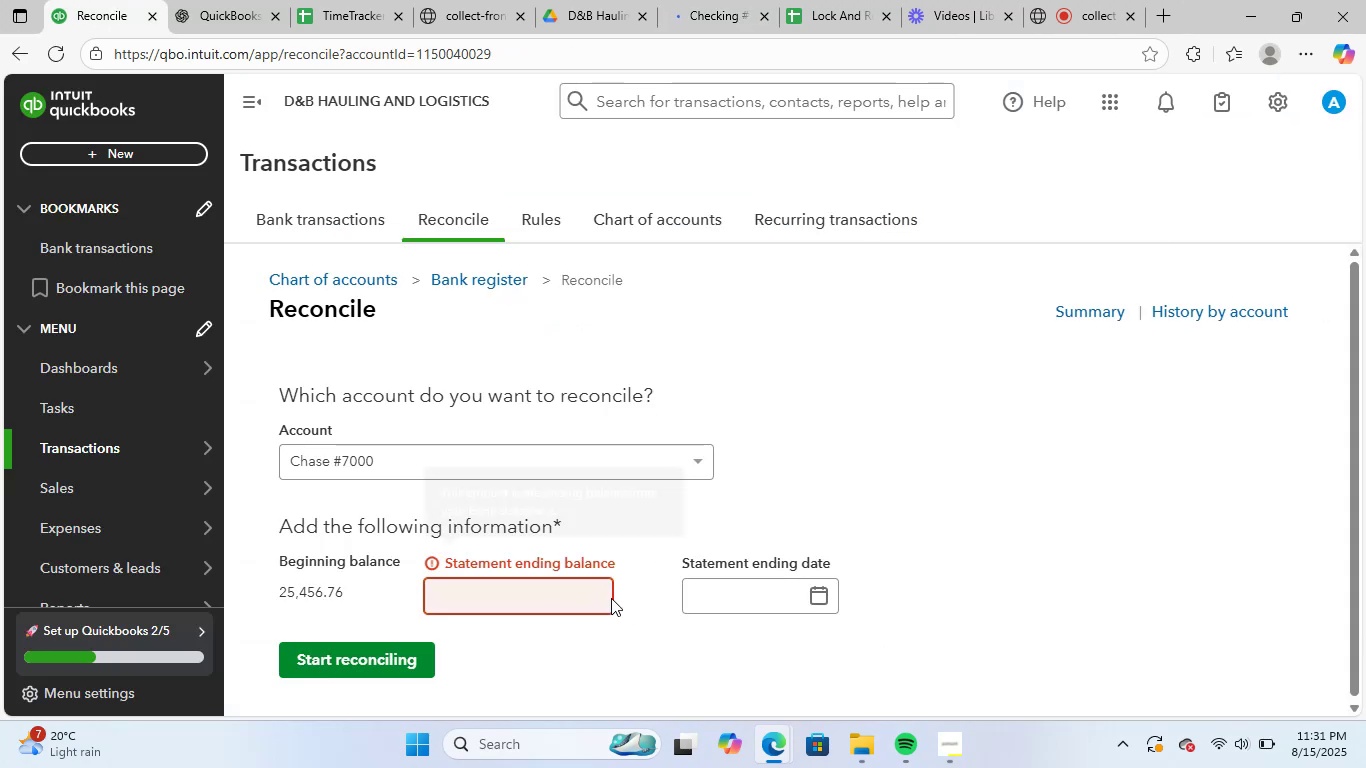 
key(Control+V)
 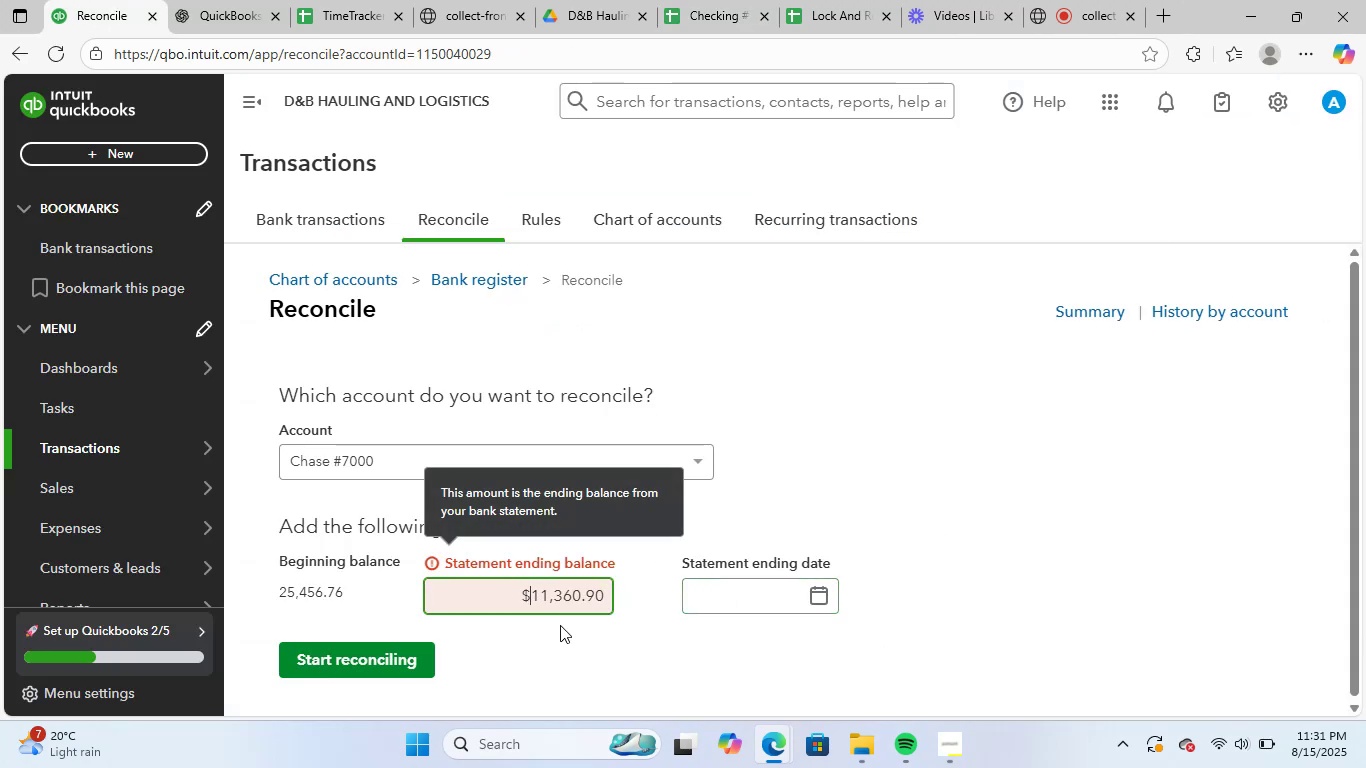 
key(Backspace)
 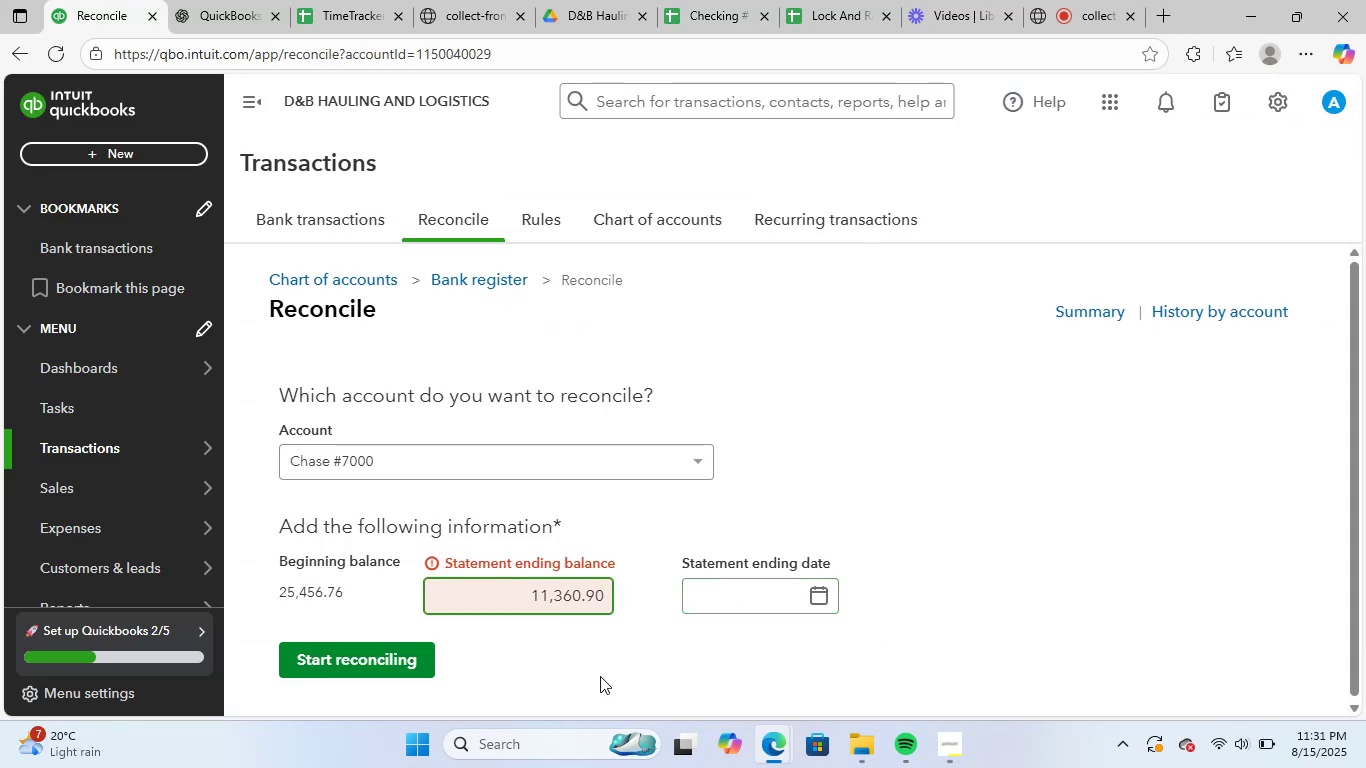 
key(Tab)
 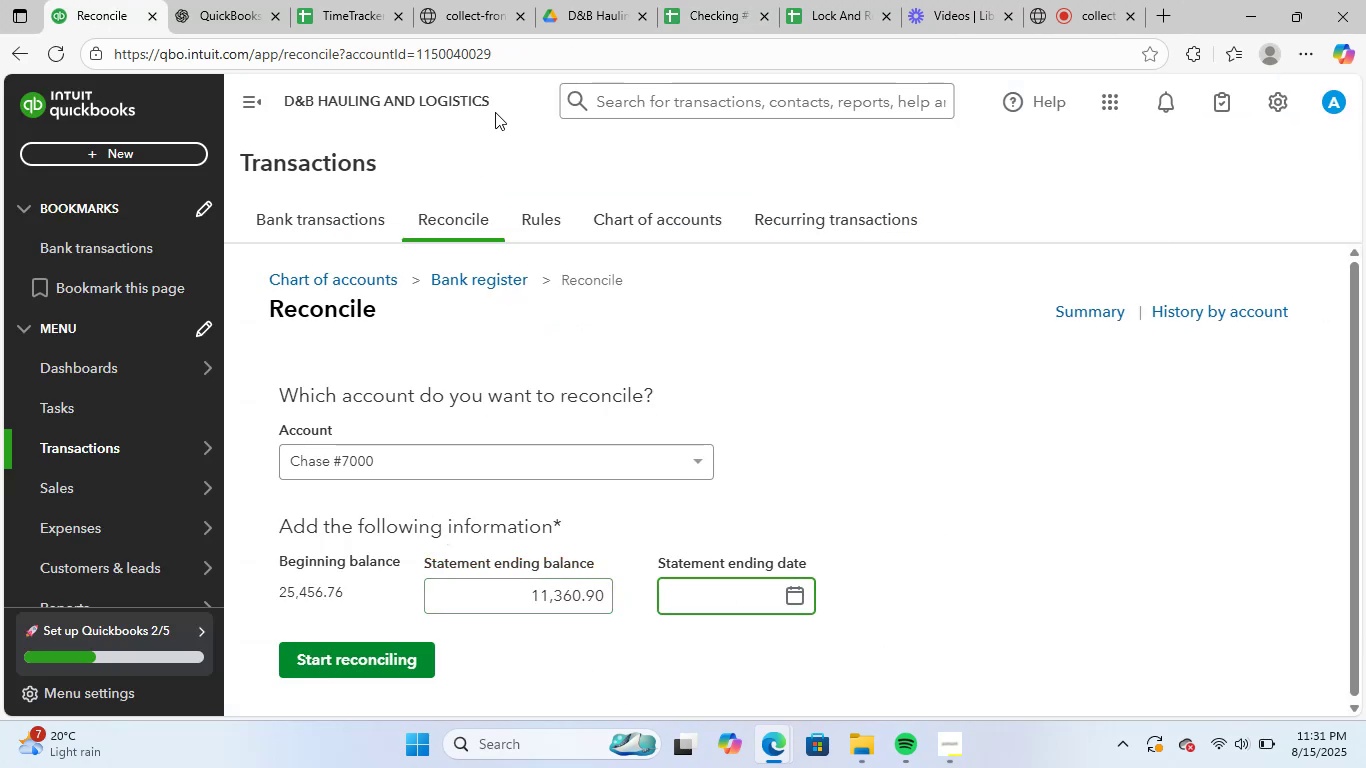 
left_click([728, 2])
 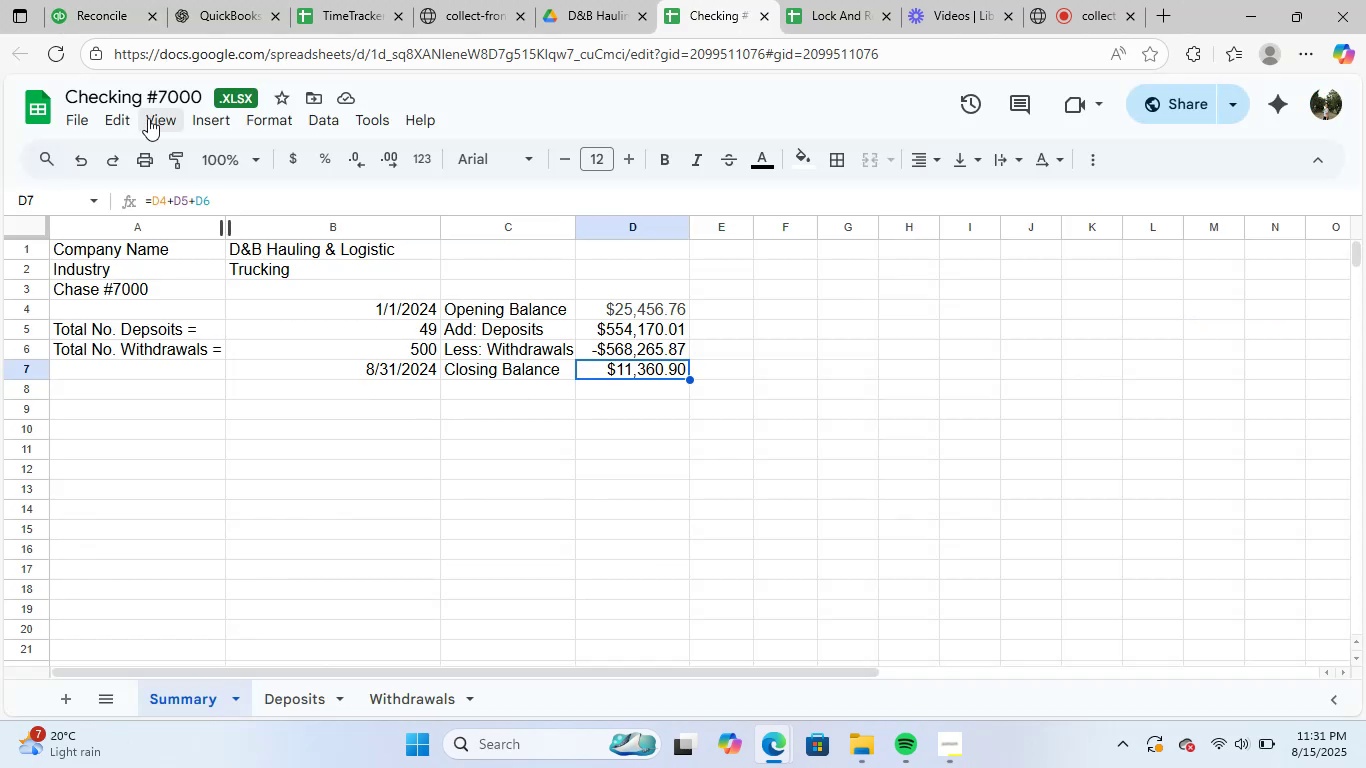 
left_click([60, 0])
 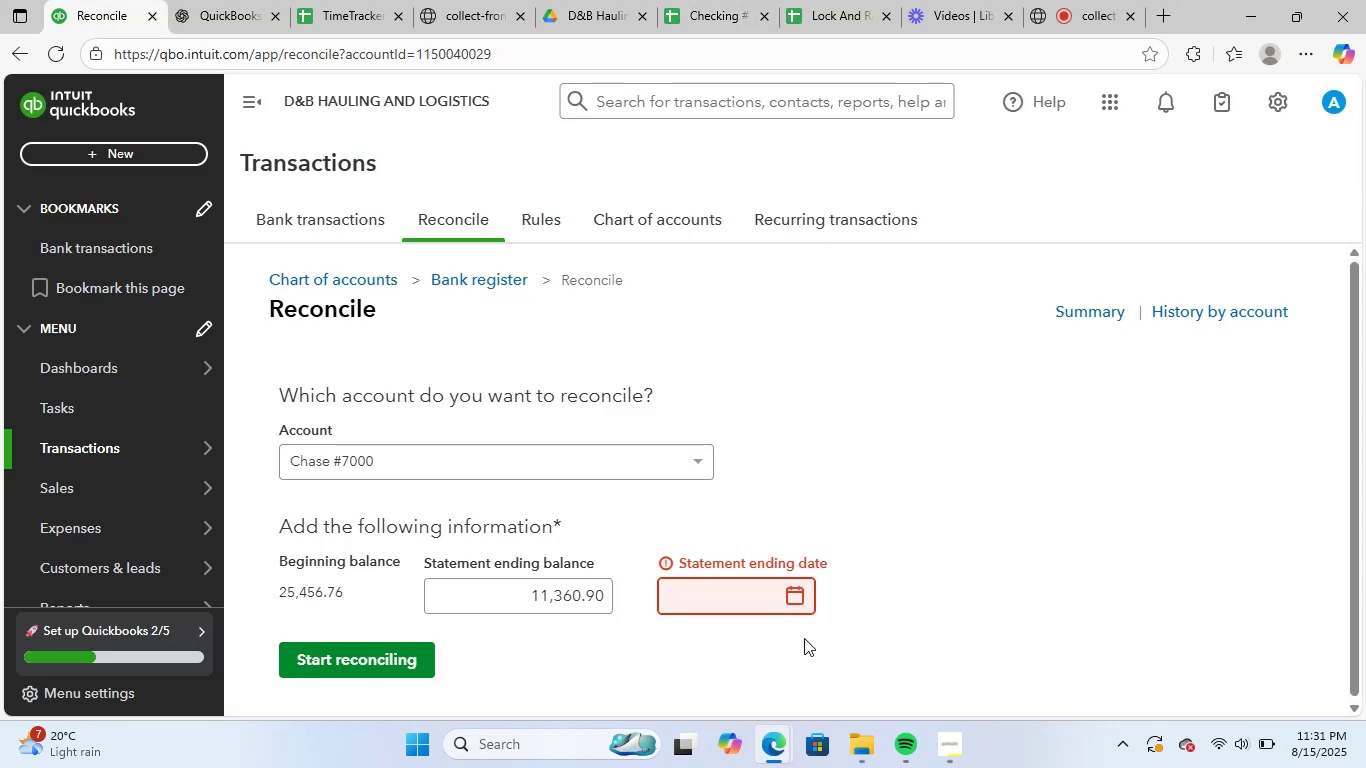 
left_click([795, 589])
 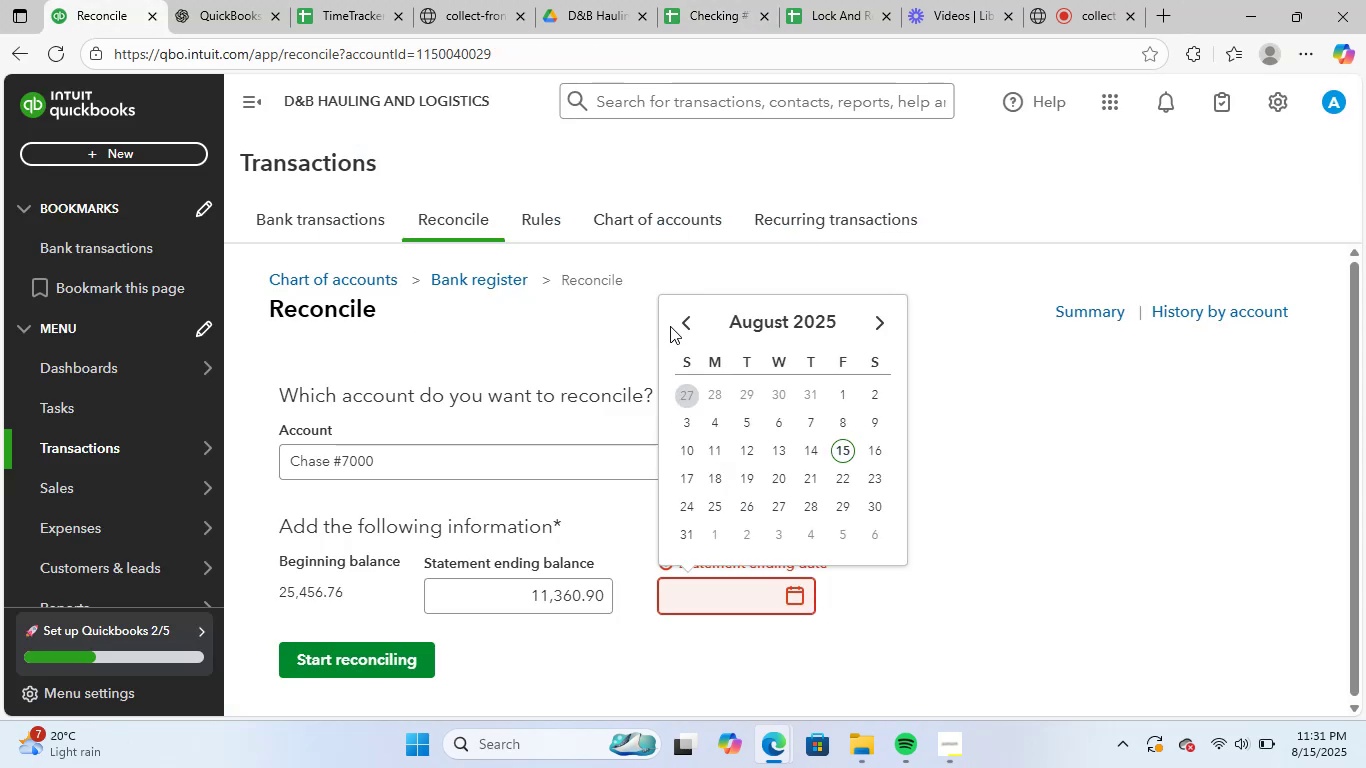 
double_click([677, 318])
 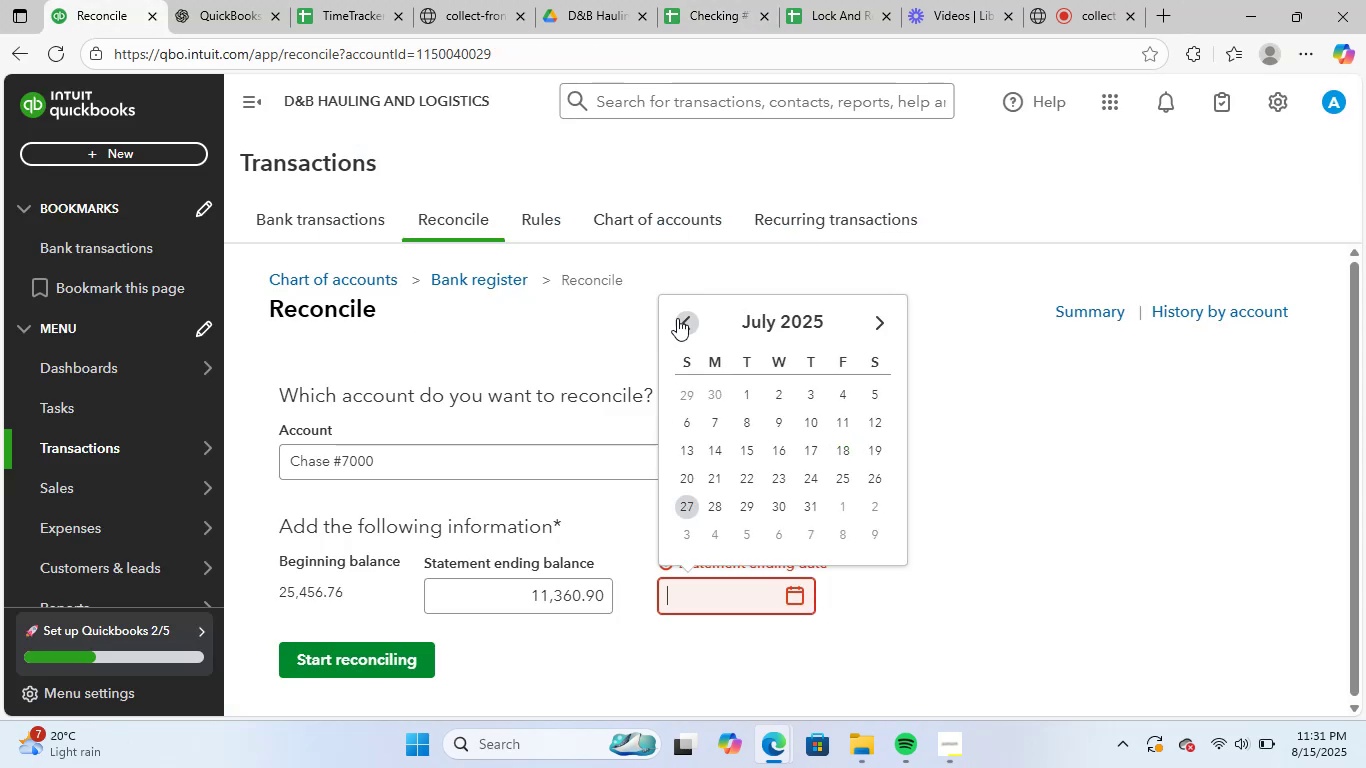 
triple_click([677, 318])
 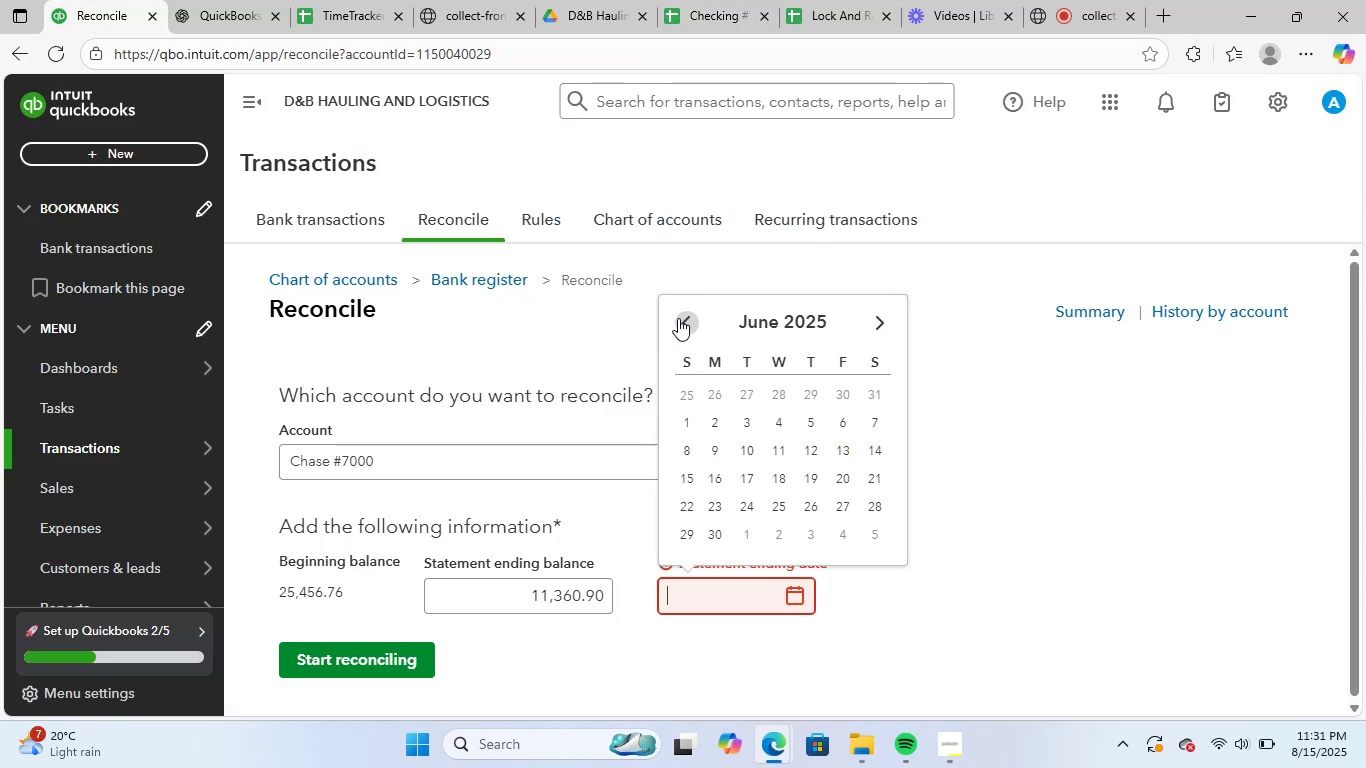 
triple_click([678, 318])
 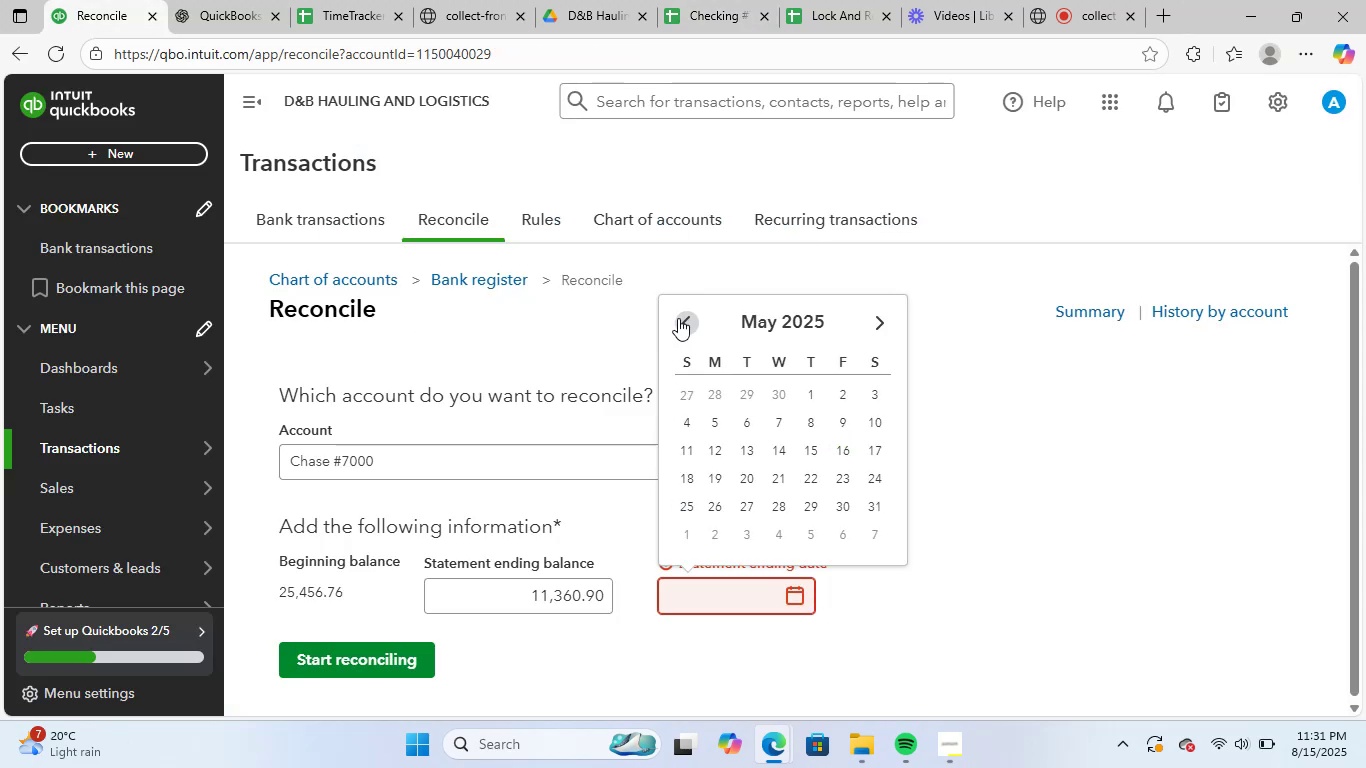 
triple_click([678, 318])
 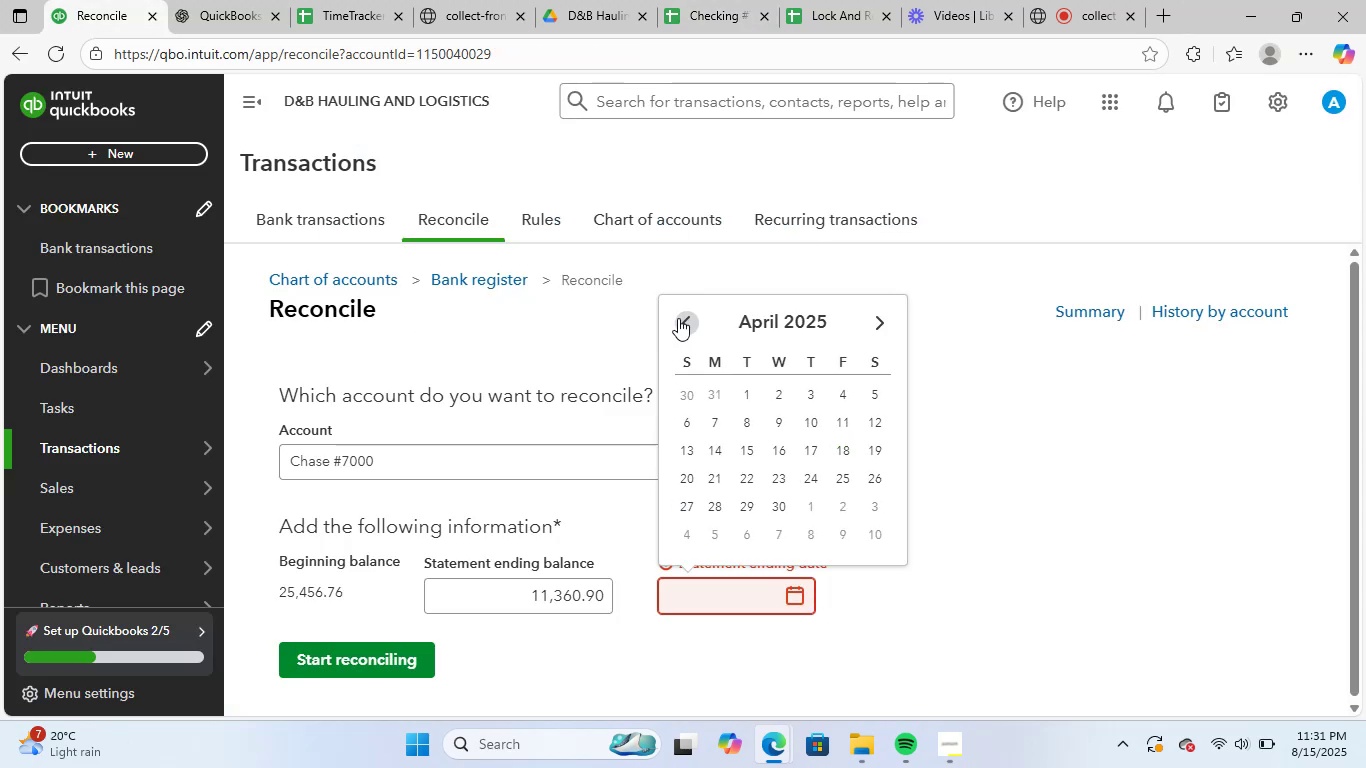 
triple_click([678, 318])
 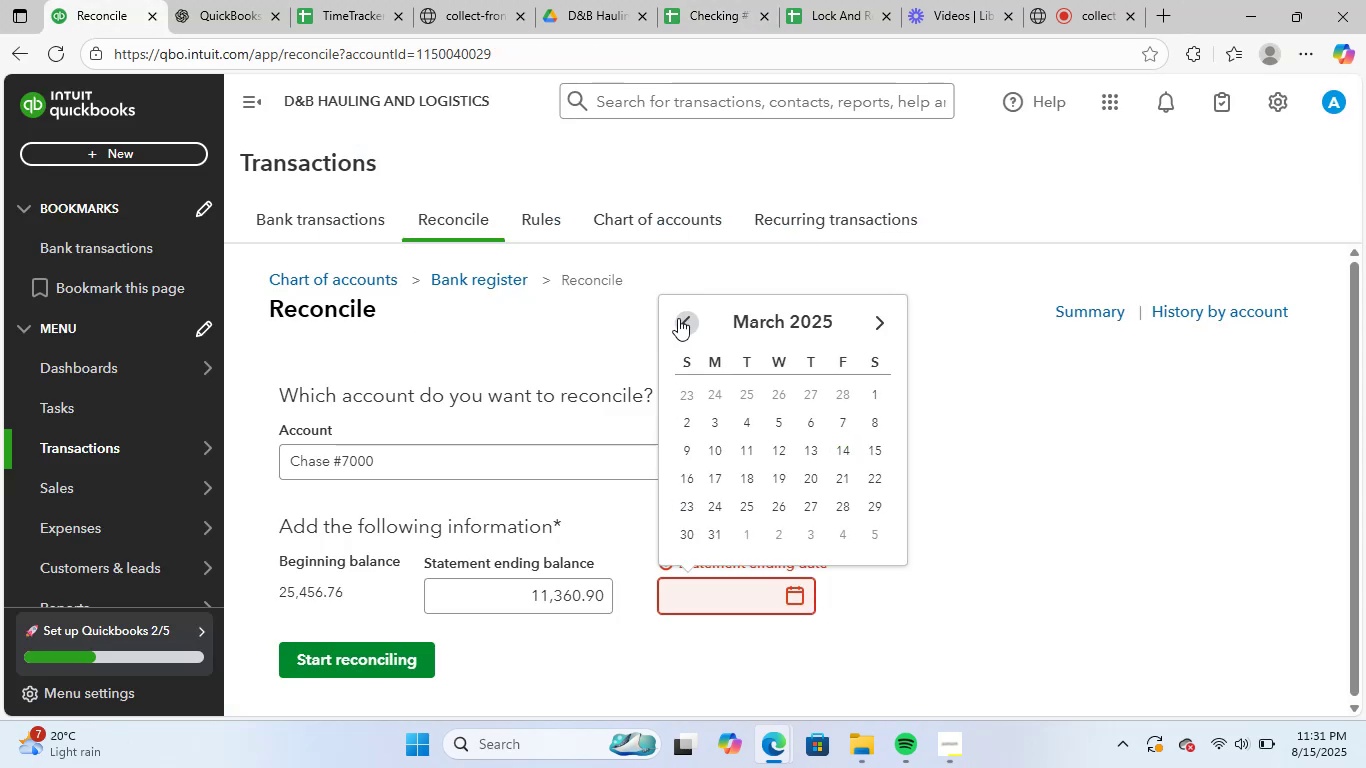 
triple_click([678, 318])
 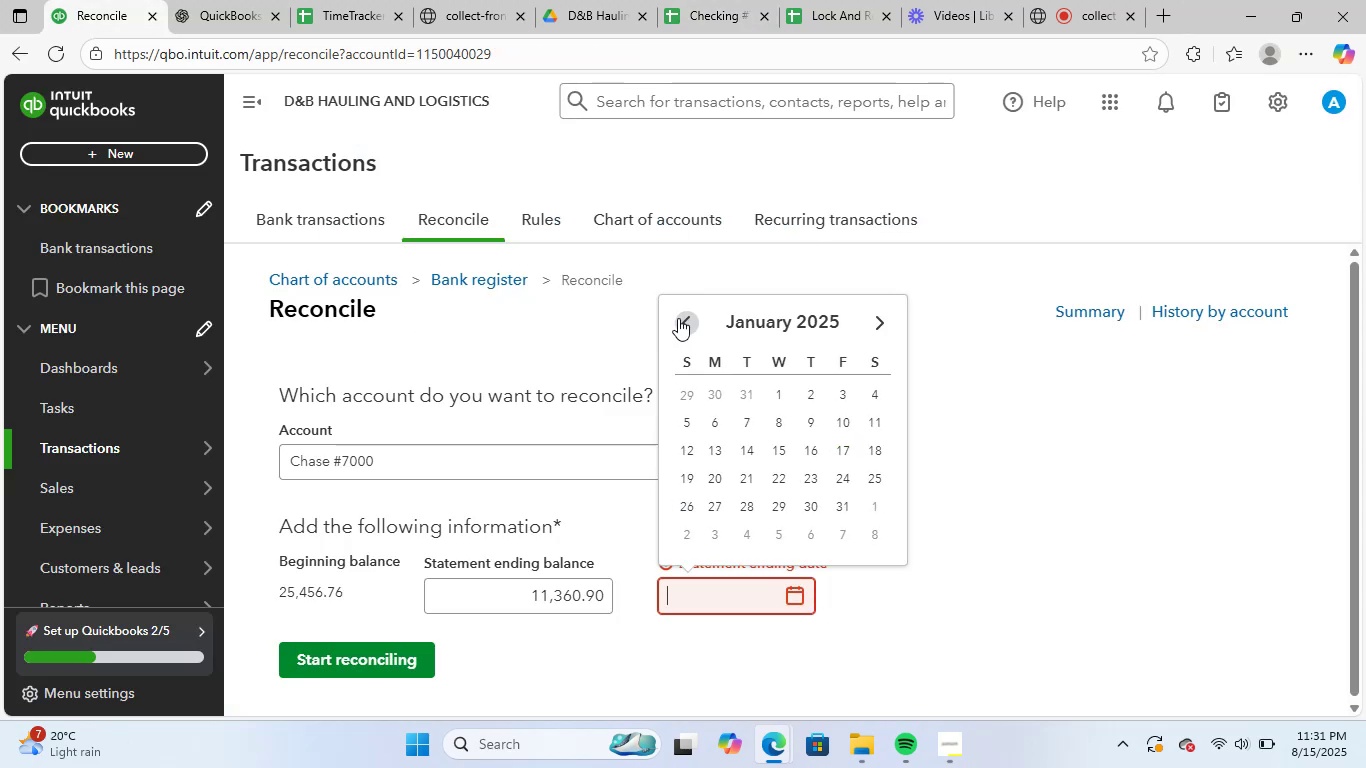 
triple_click([678, 318])
 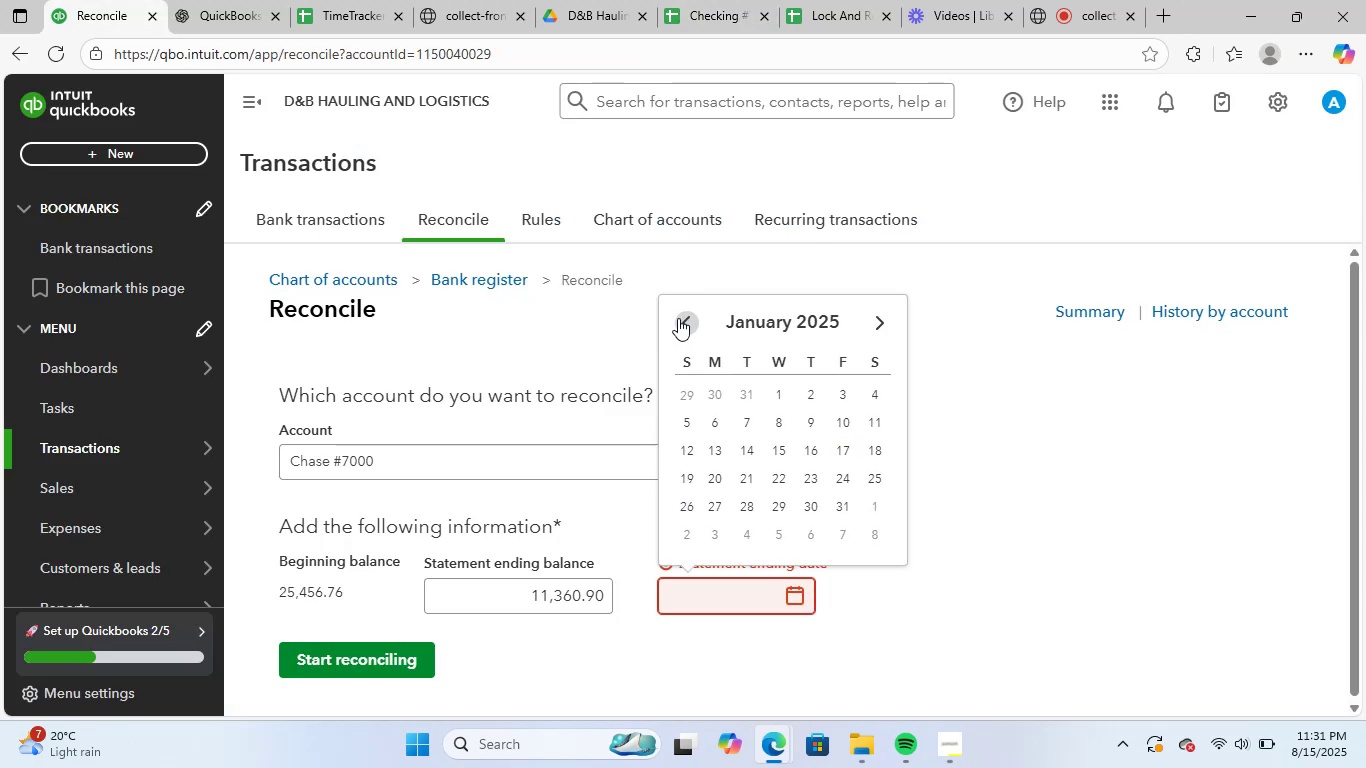 
triple_click([678, 318])
 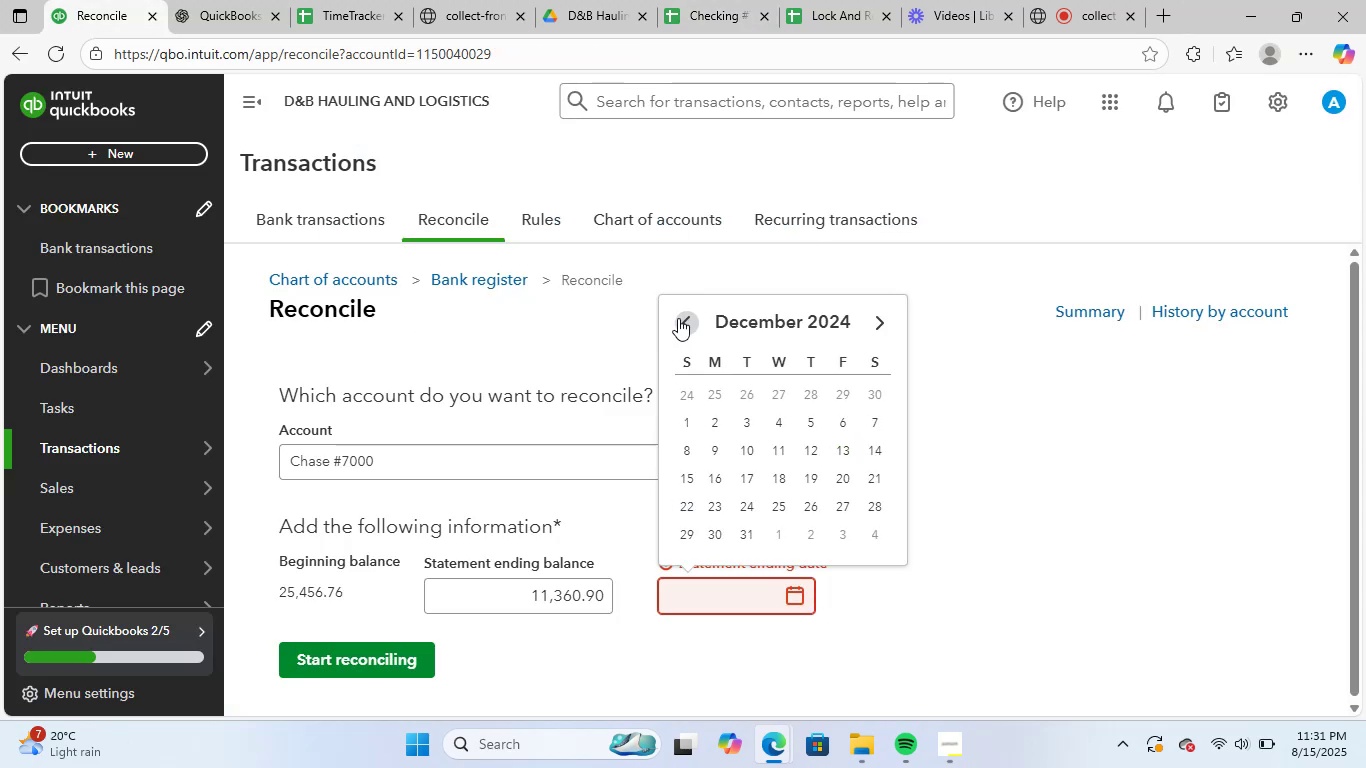 
triple_click([678, 318])
 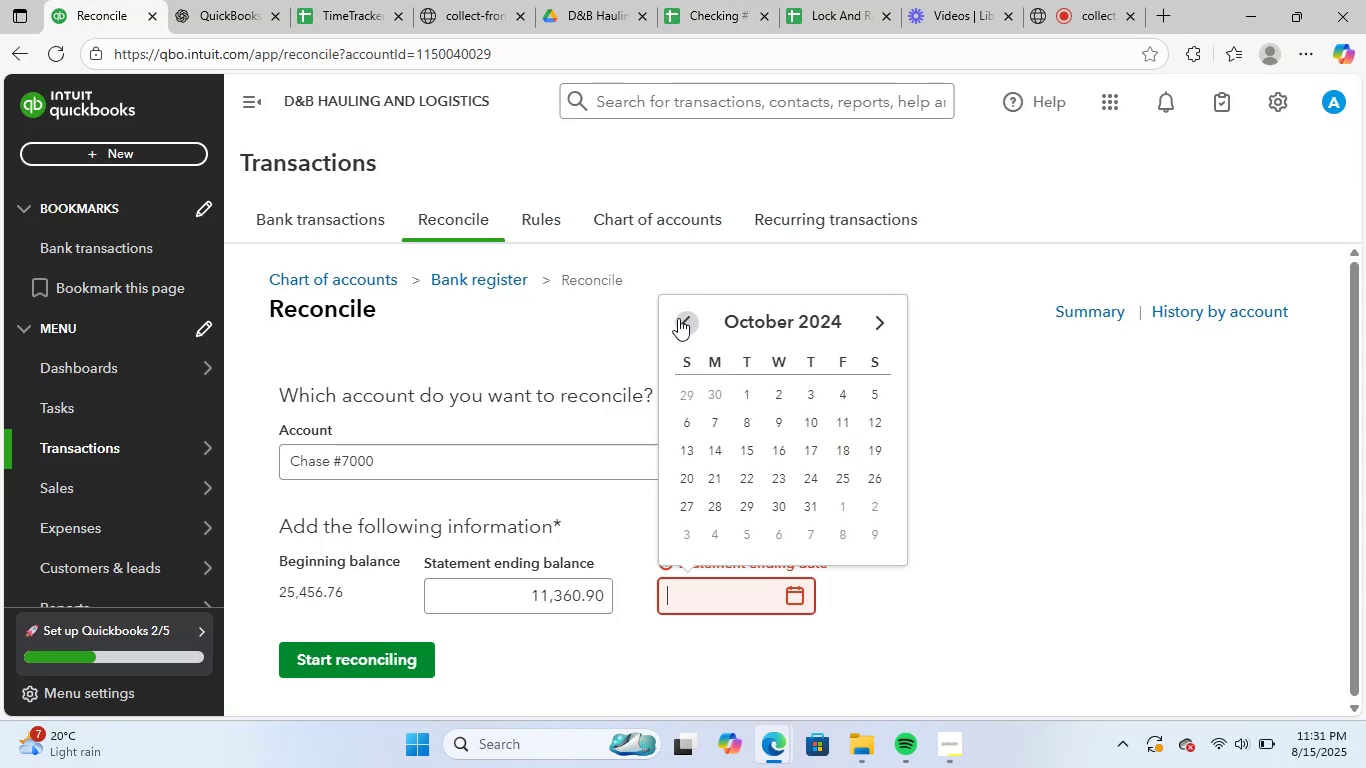 
triple_click([678, 317])
 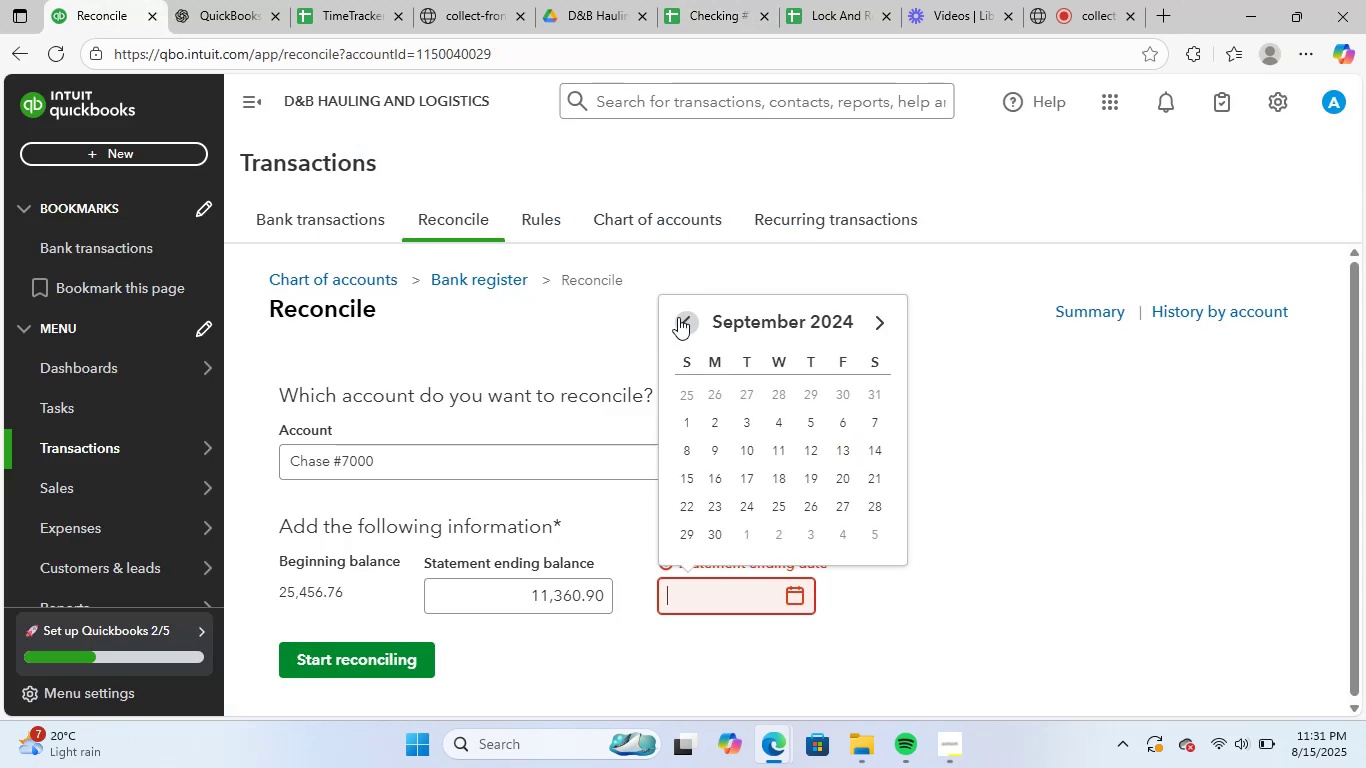 
left_click([678, 317])
 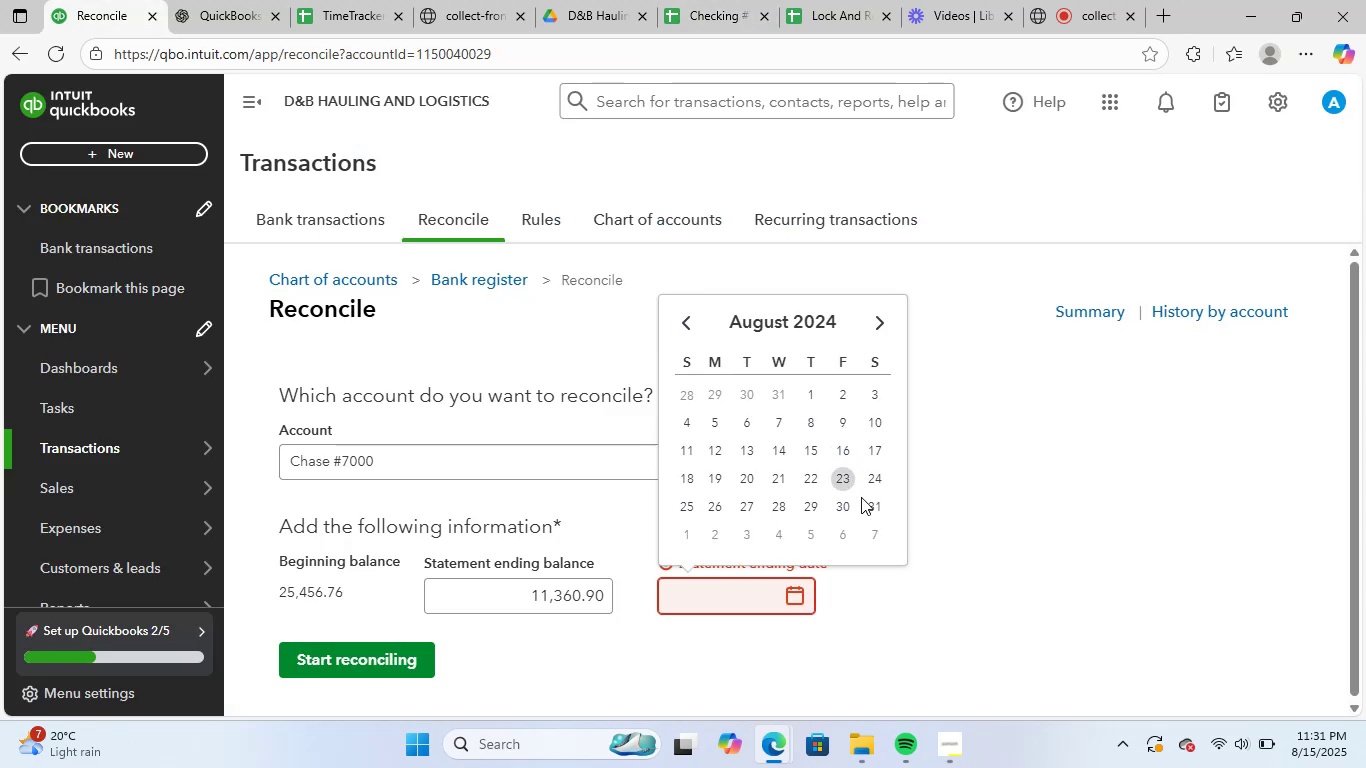 
left_click([874, 506])
 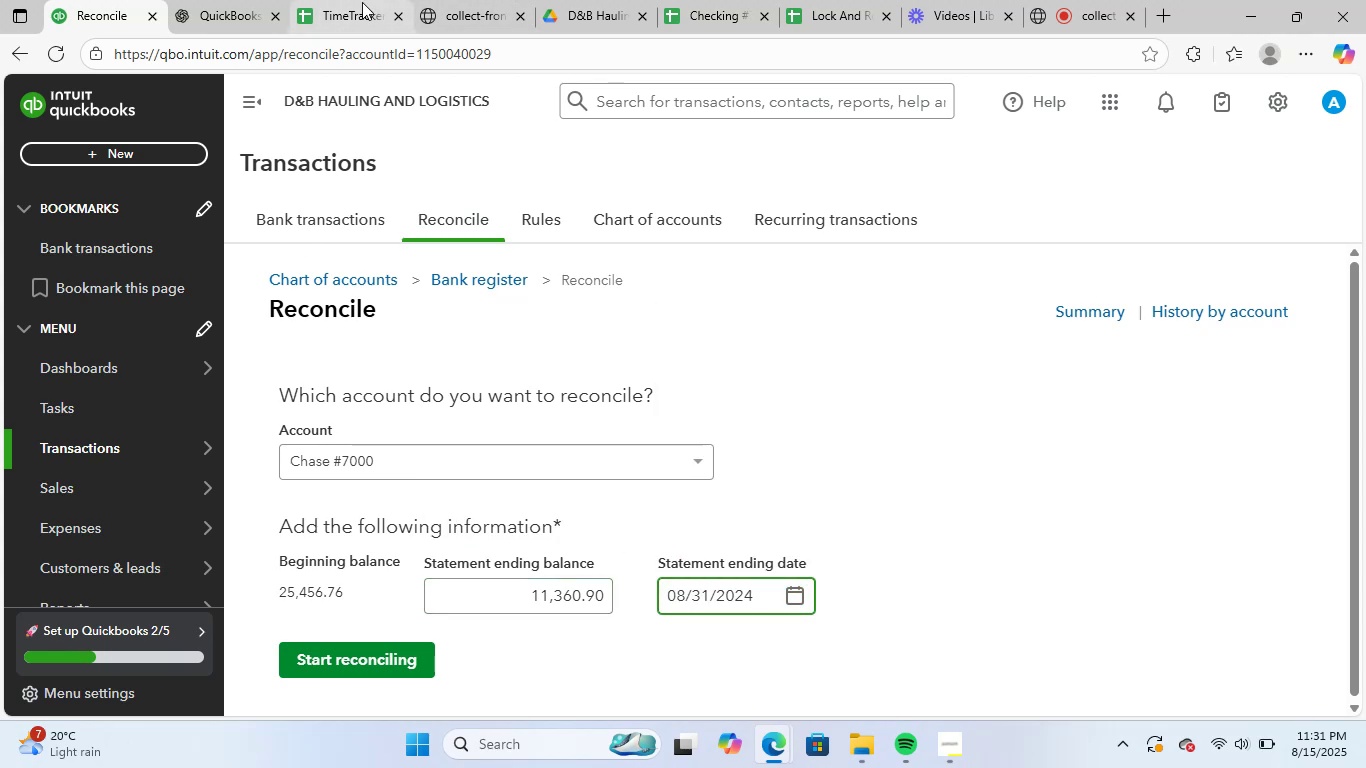 
left_click([716, 13])
 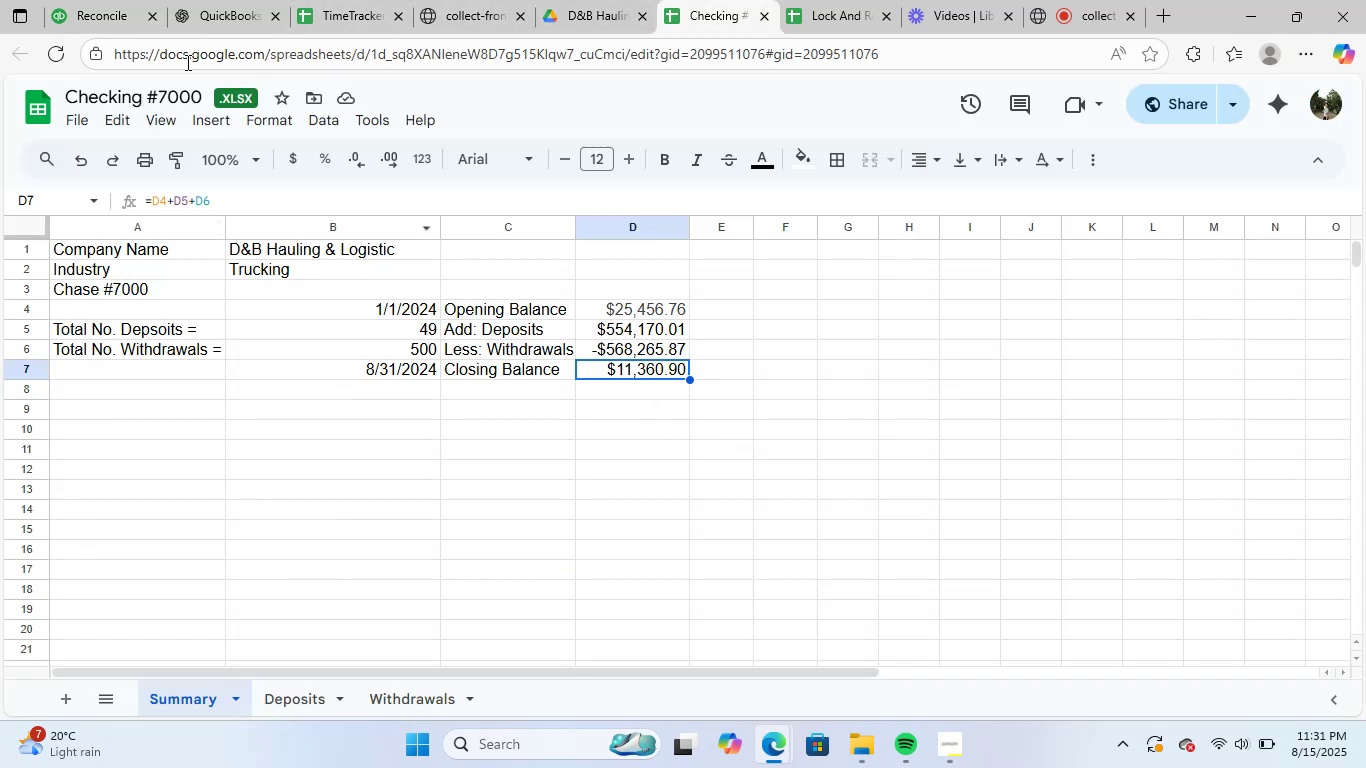 
left_click([72, 0])
 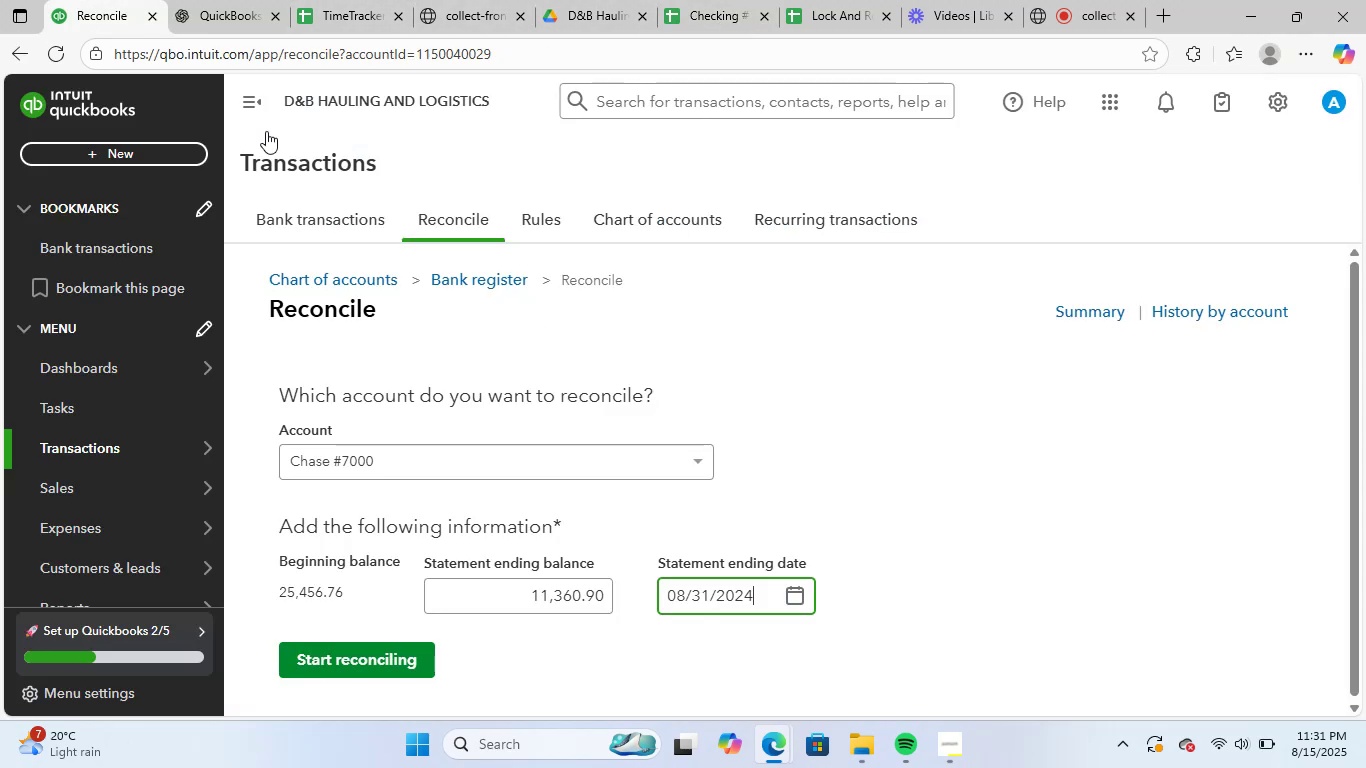 
scroll: coordinate [546, 523], scroll_direction: down, amount: 2.0
 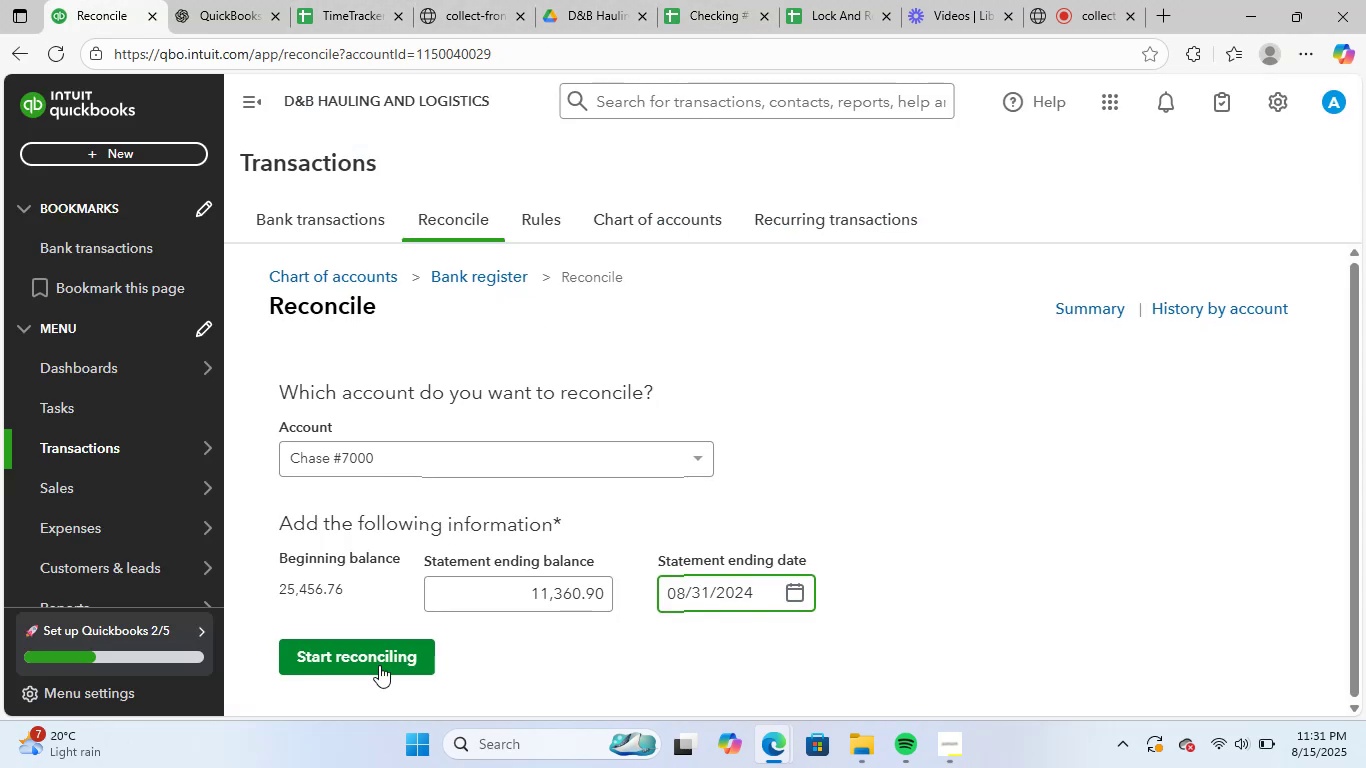 
left_click([379, 656])
 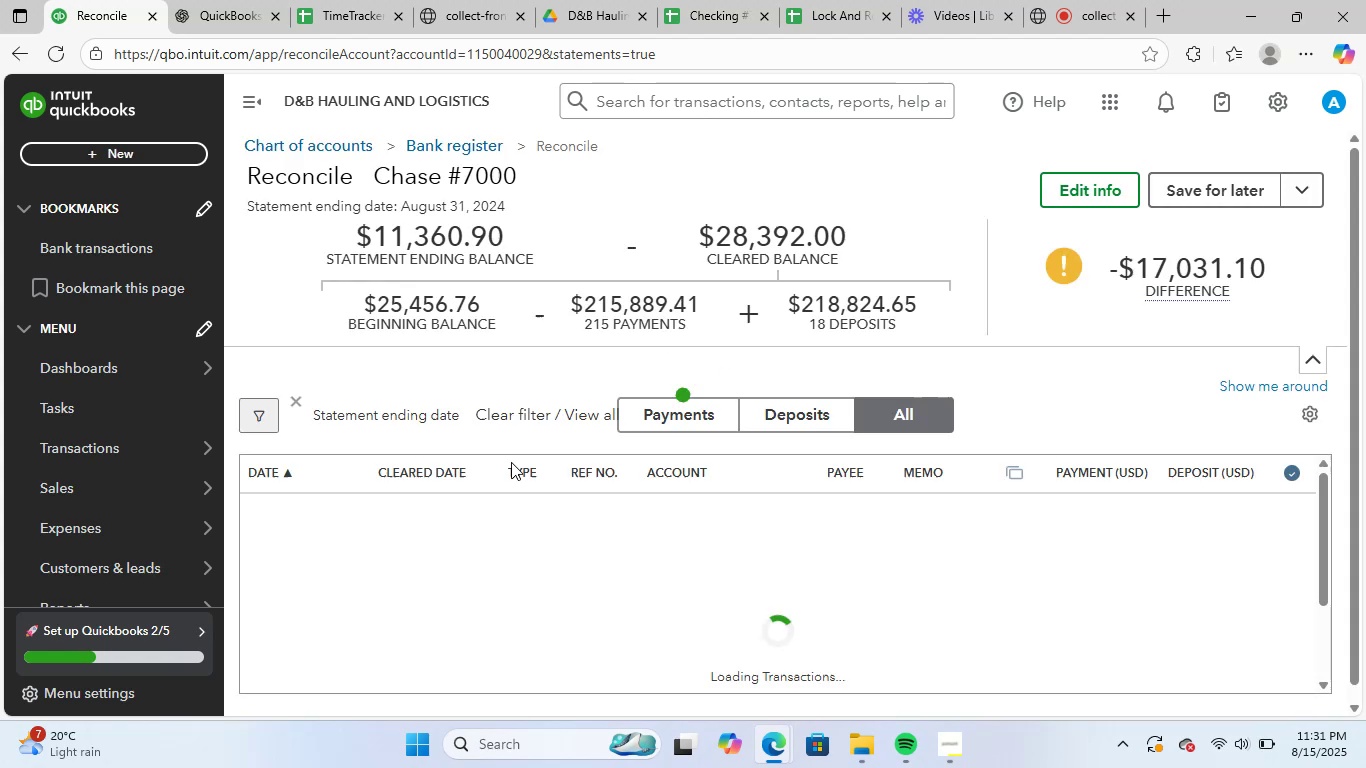 
wait(8.21)
 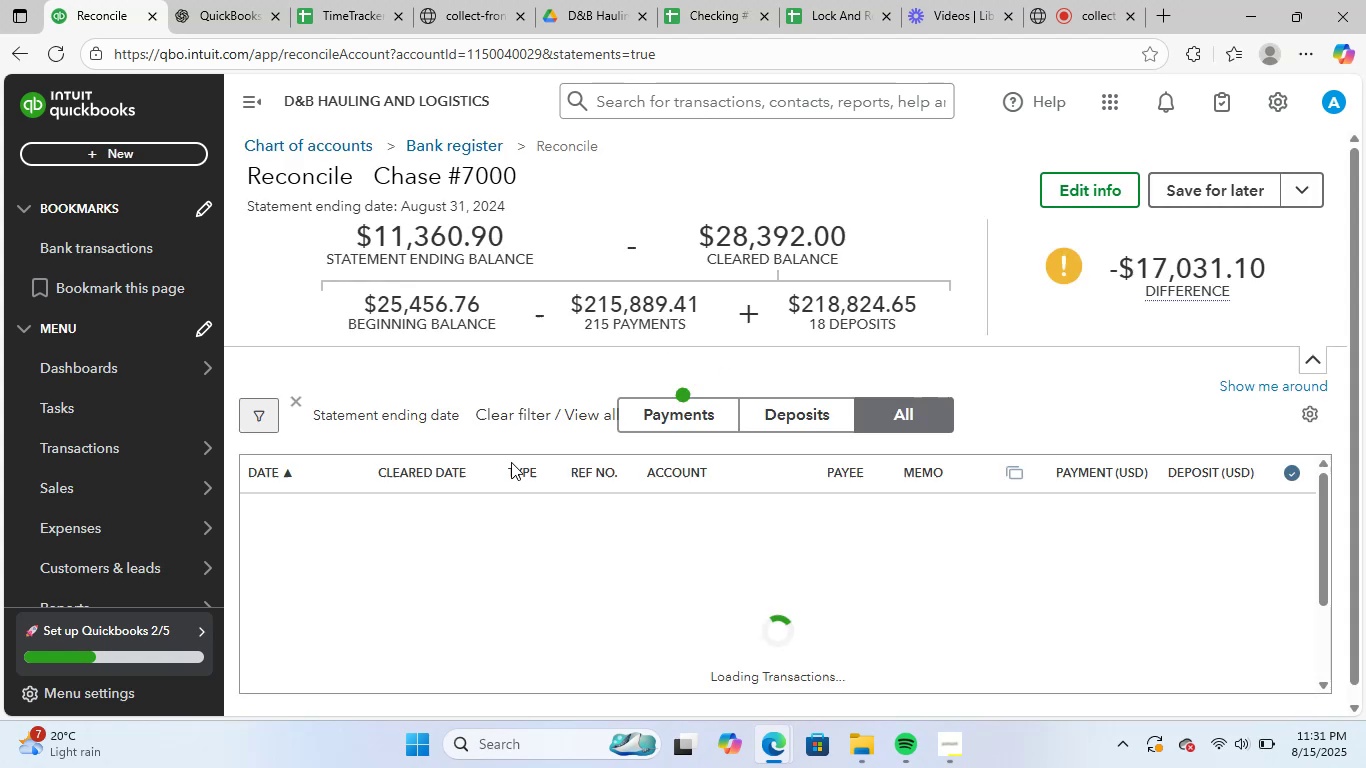 
left_click([710, 0])
 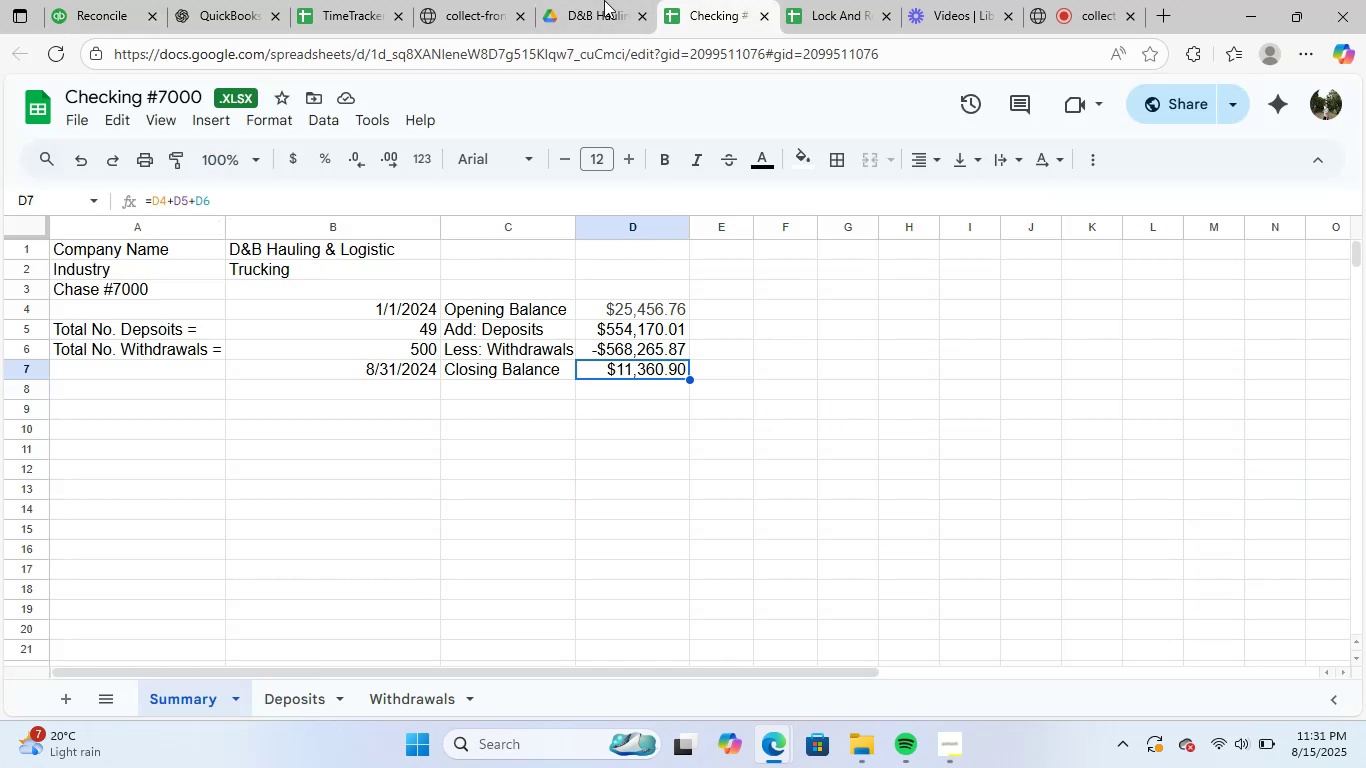 
left_click([111, 0])
 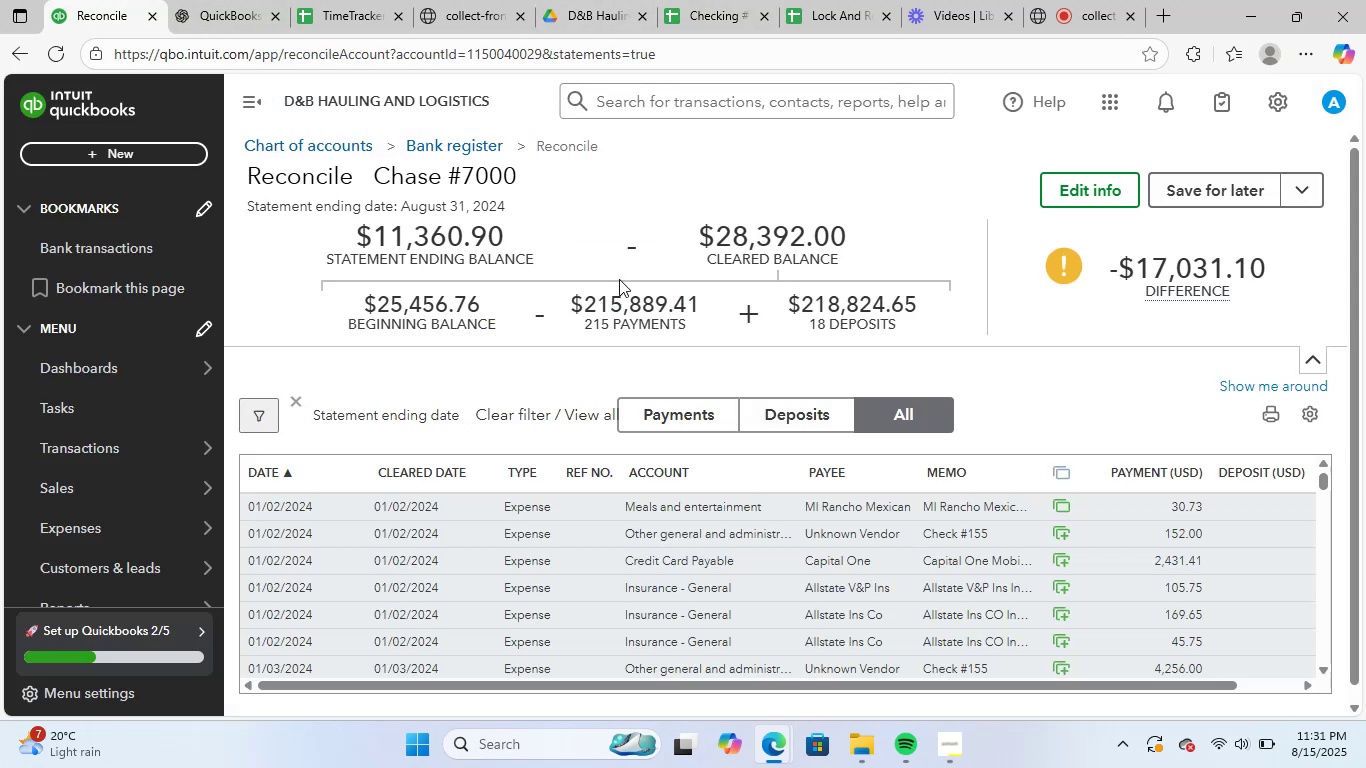 
scroll: coordinate [307, 277], scroll_direction: up, amount: 3.0
 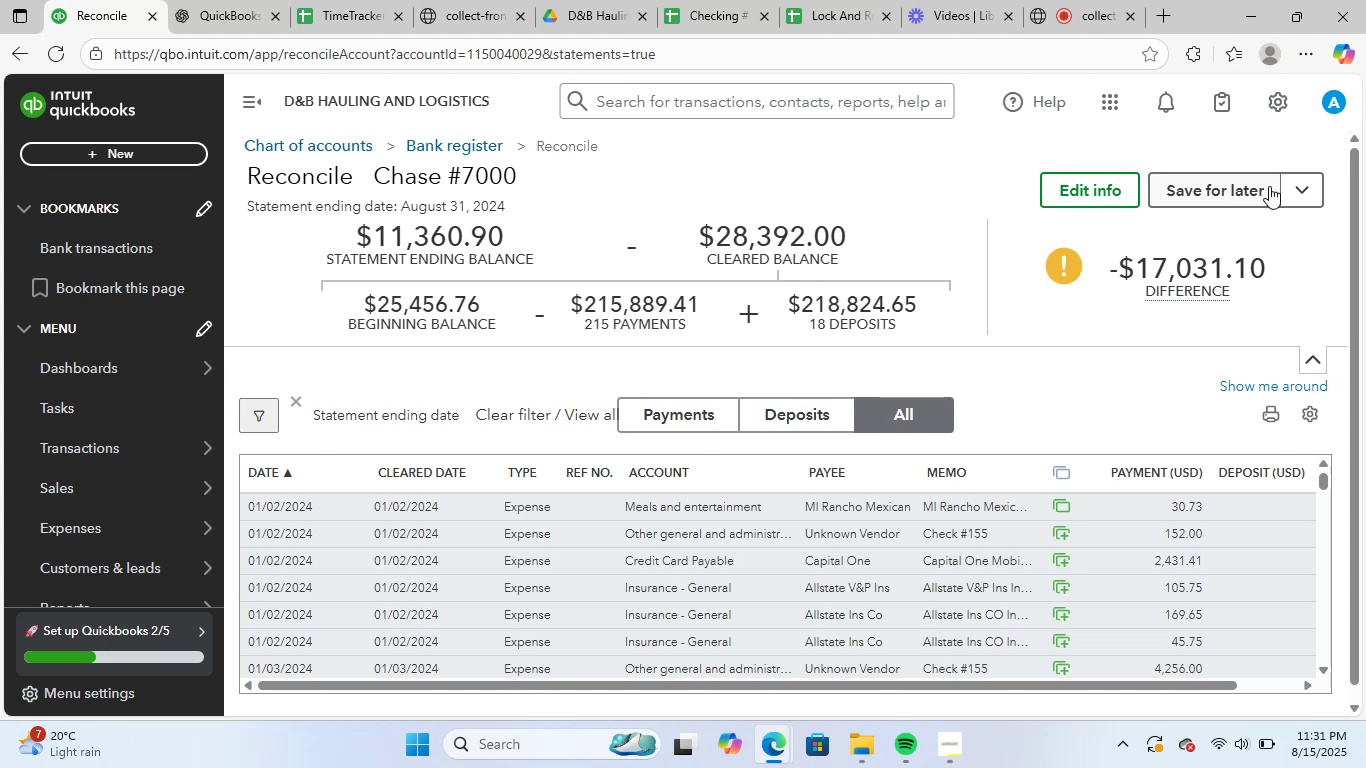 
left_click([1302, 193])
 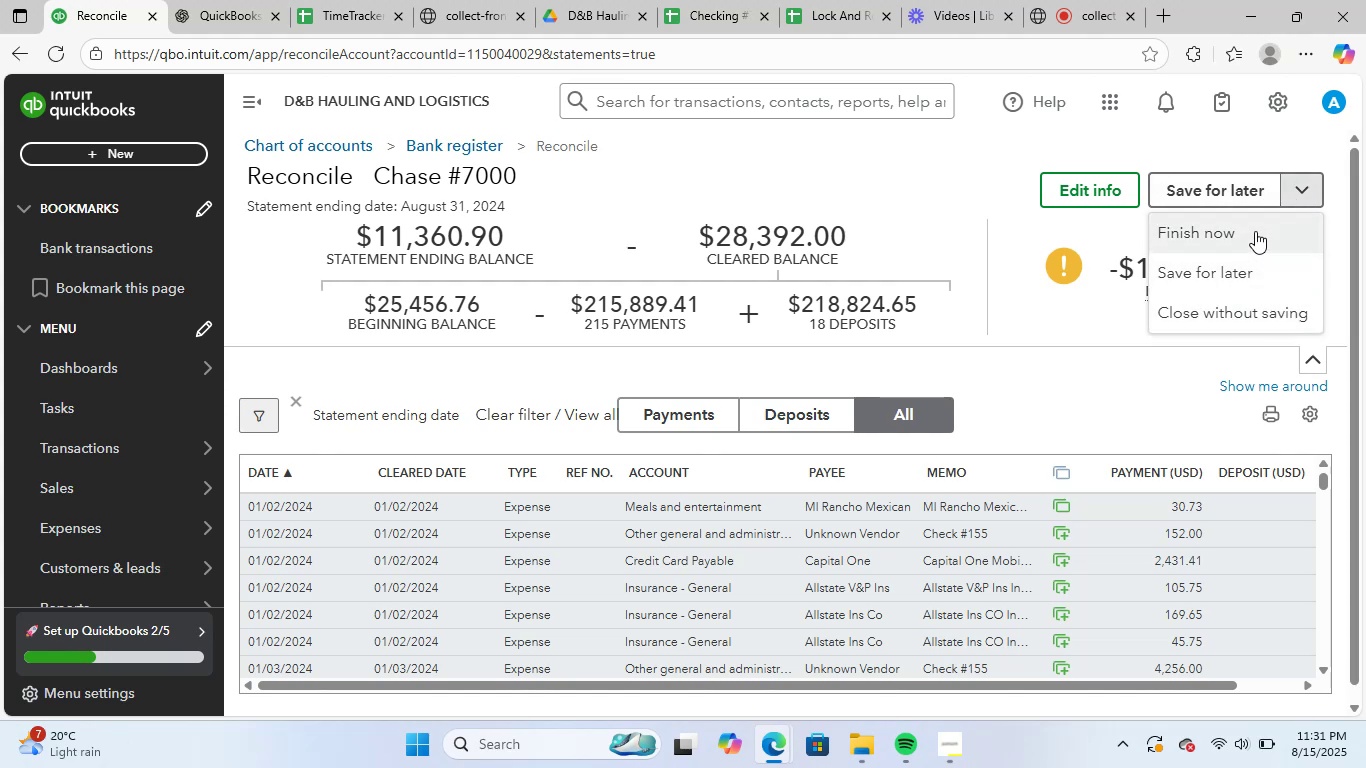 
left_click([1275, 316])
 